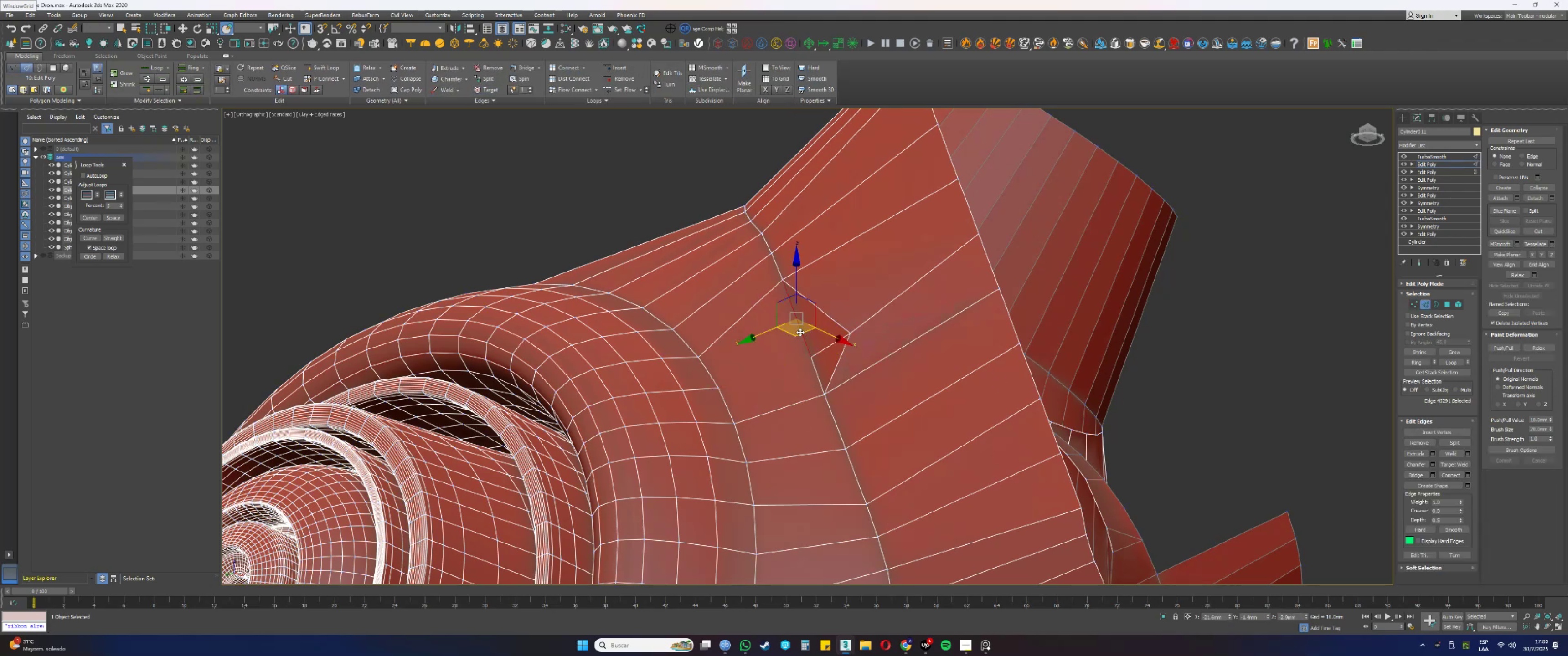 
hold_key(key=AltLeft, duration=0.55)
 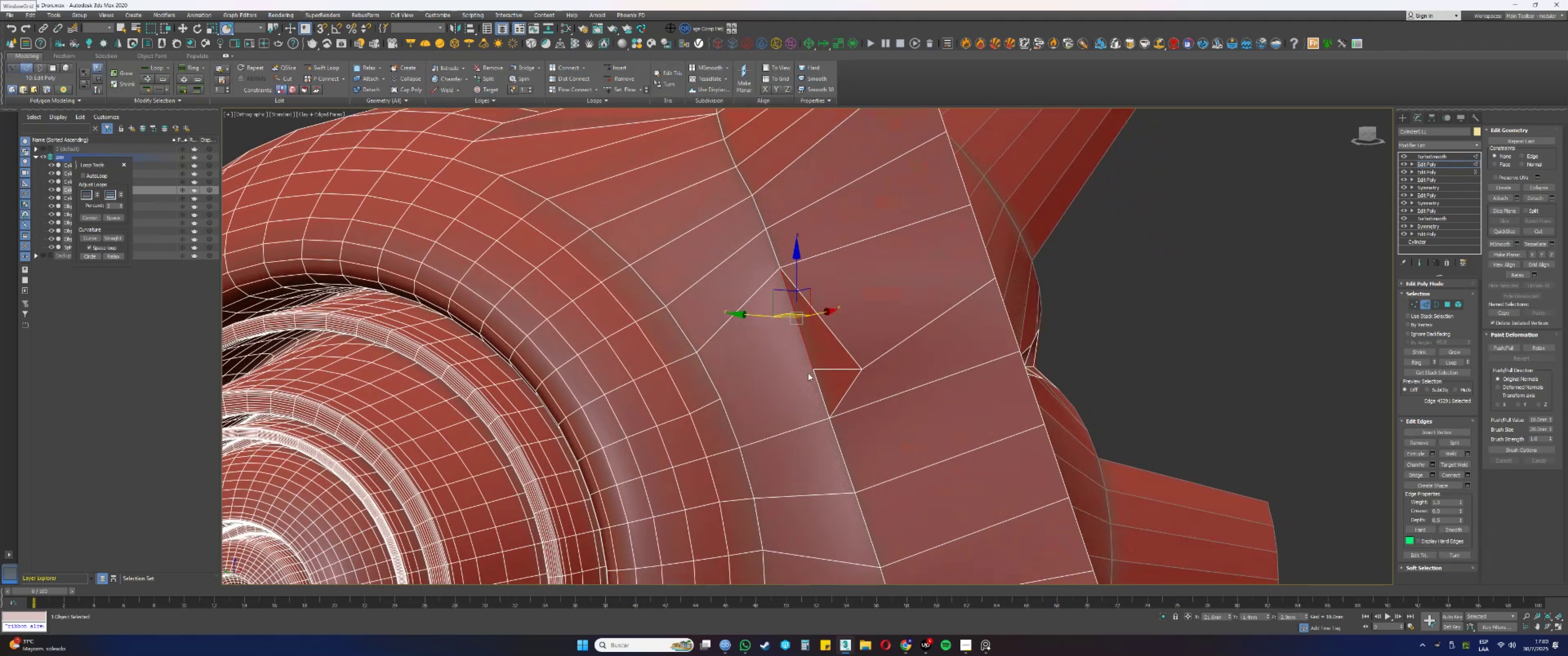 
key(Alt+AltLeft)
 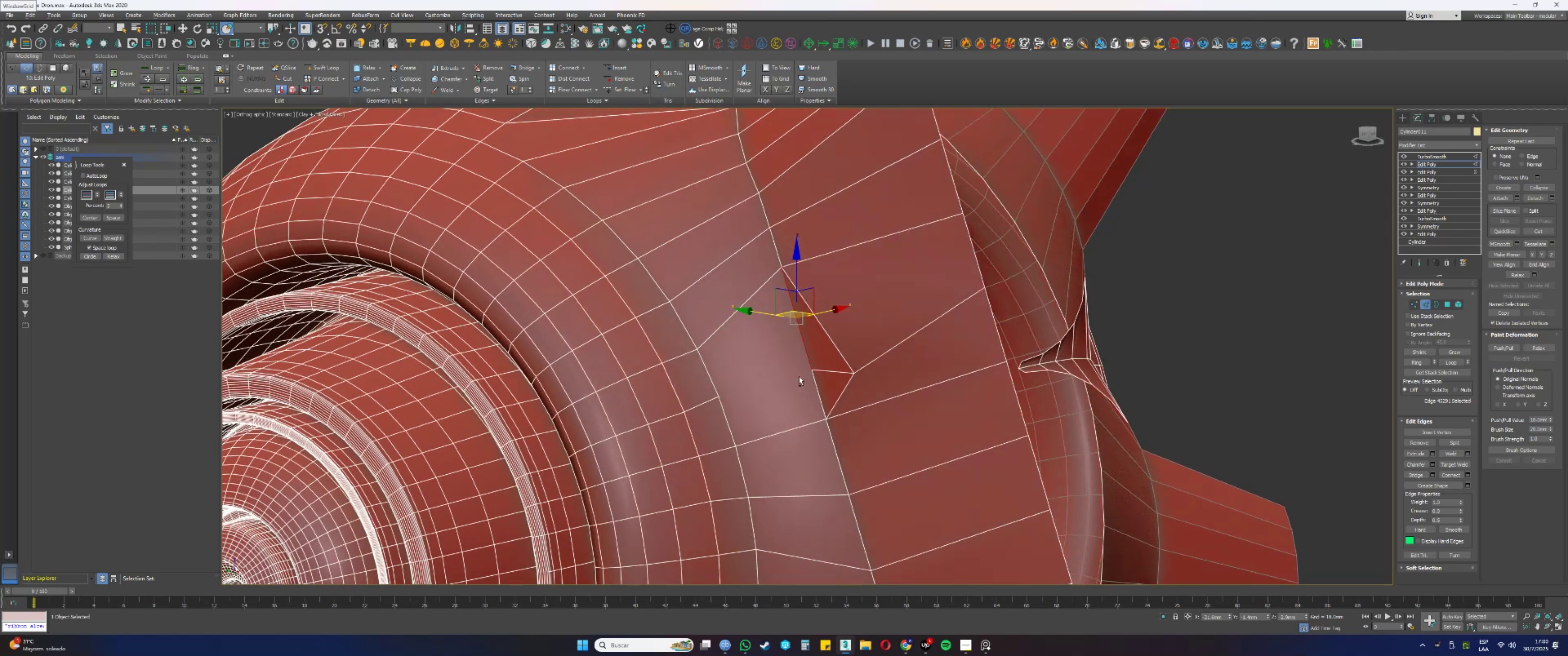 
key(1)
 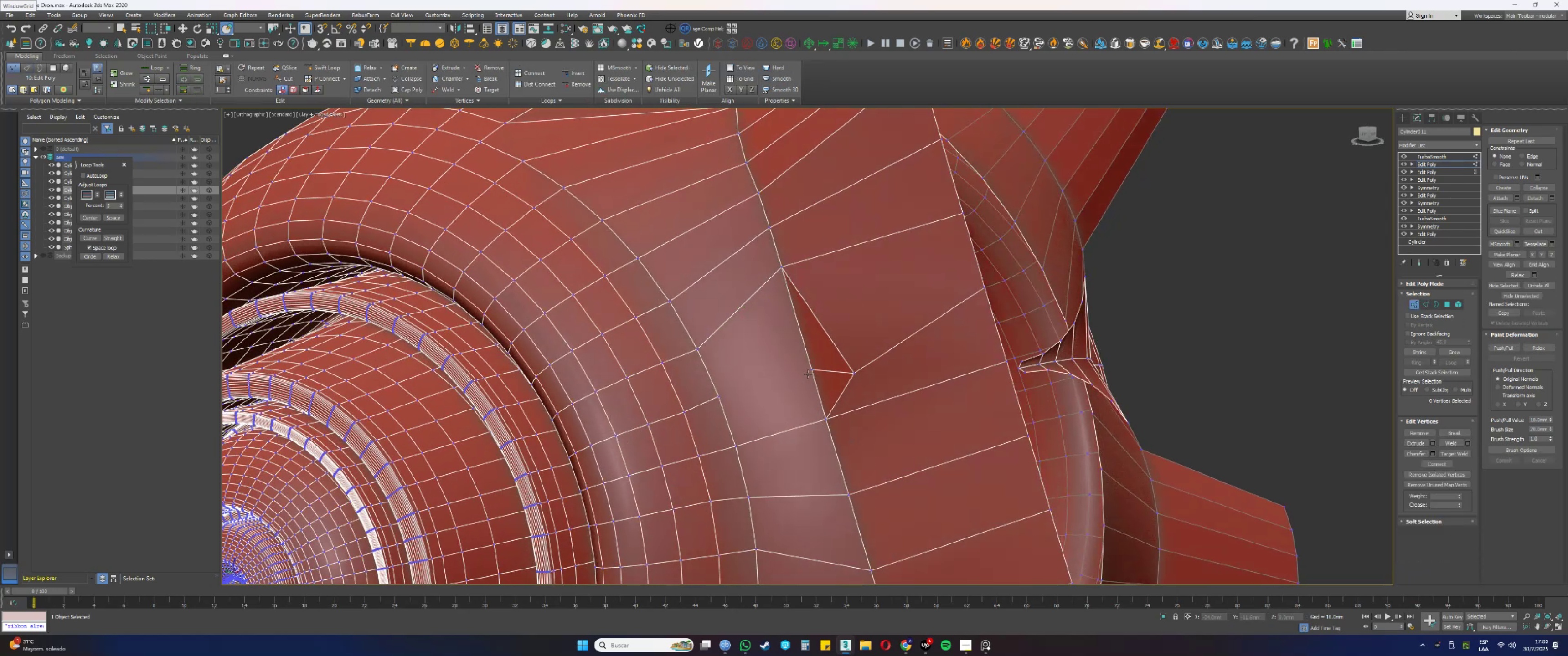 
left_click([813, 371])
 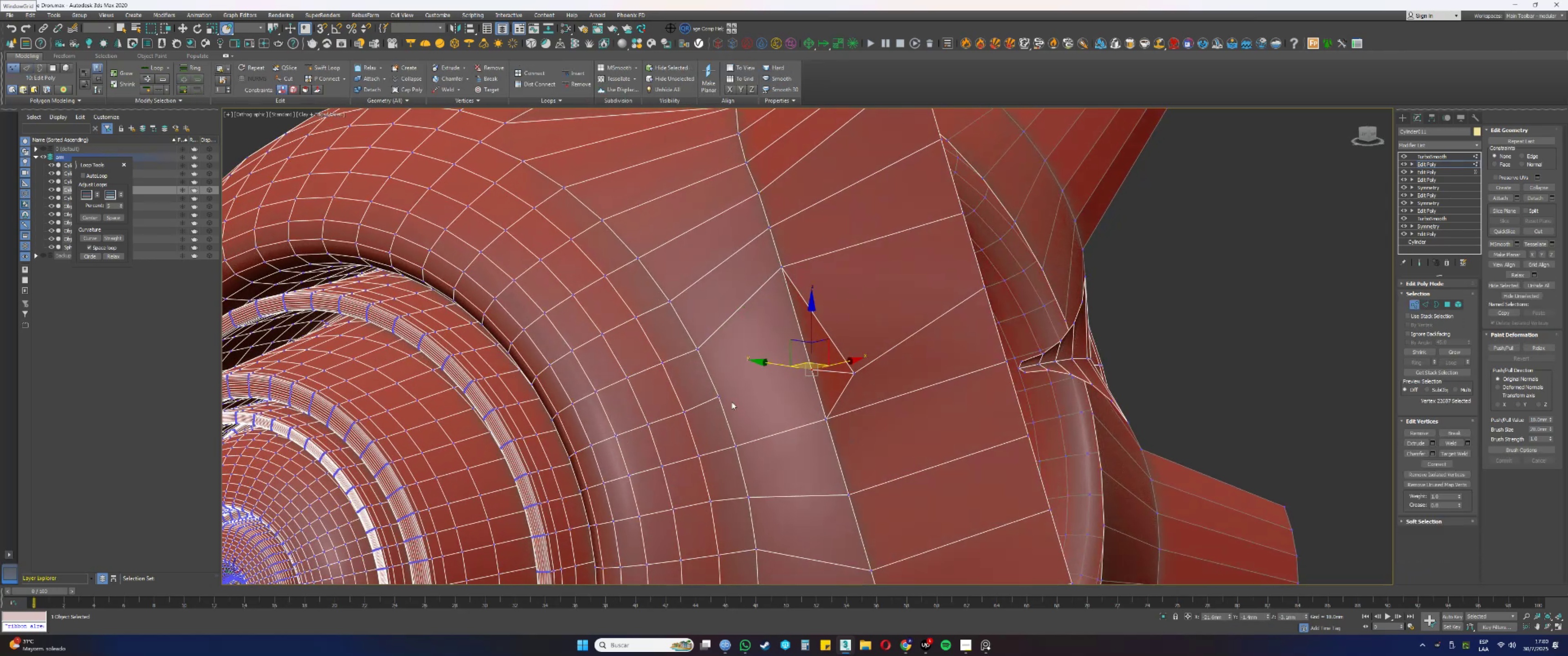 
hold_key(key=ControlLeft, duration=0.72)
left_click([717, 398])
 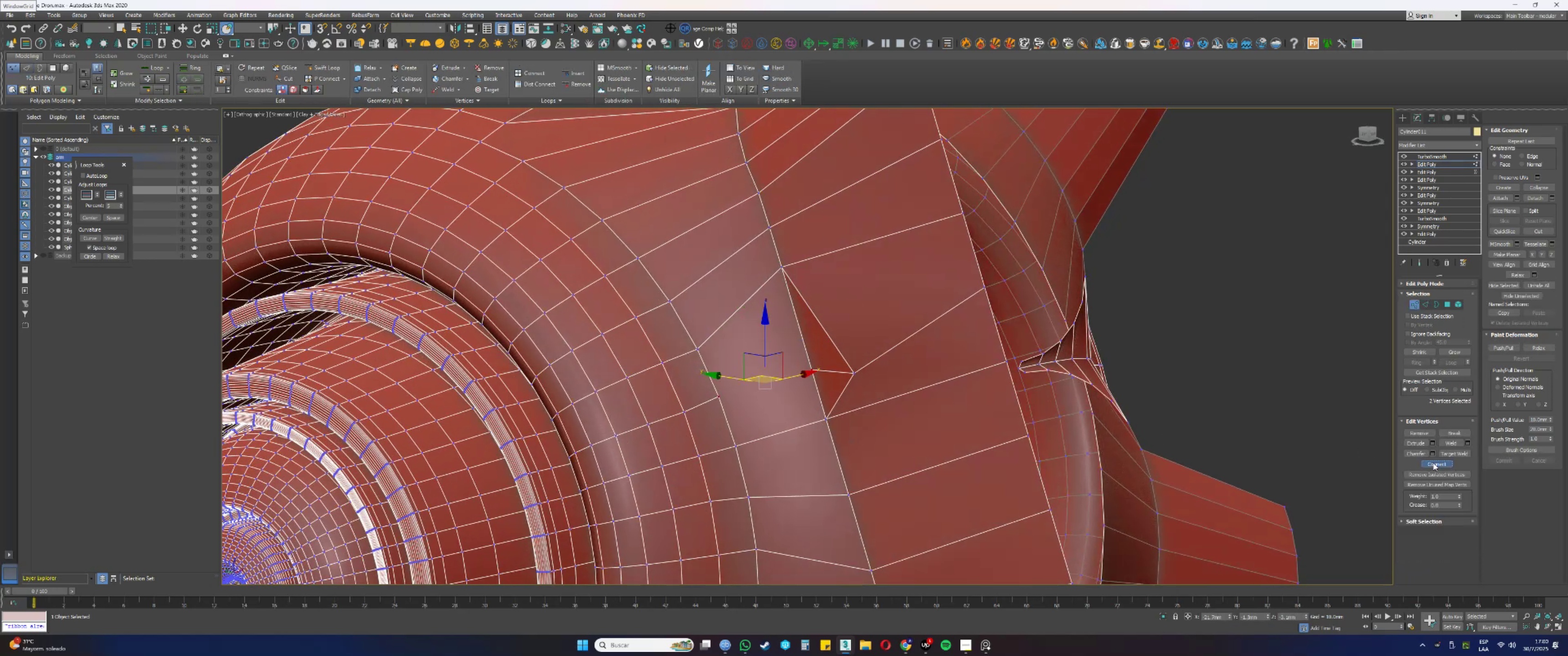 
hold_key(key=AltLeft, duration=0.69)
 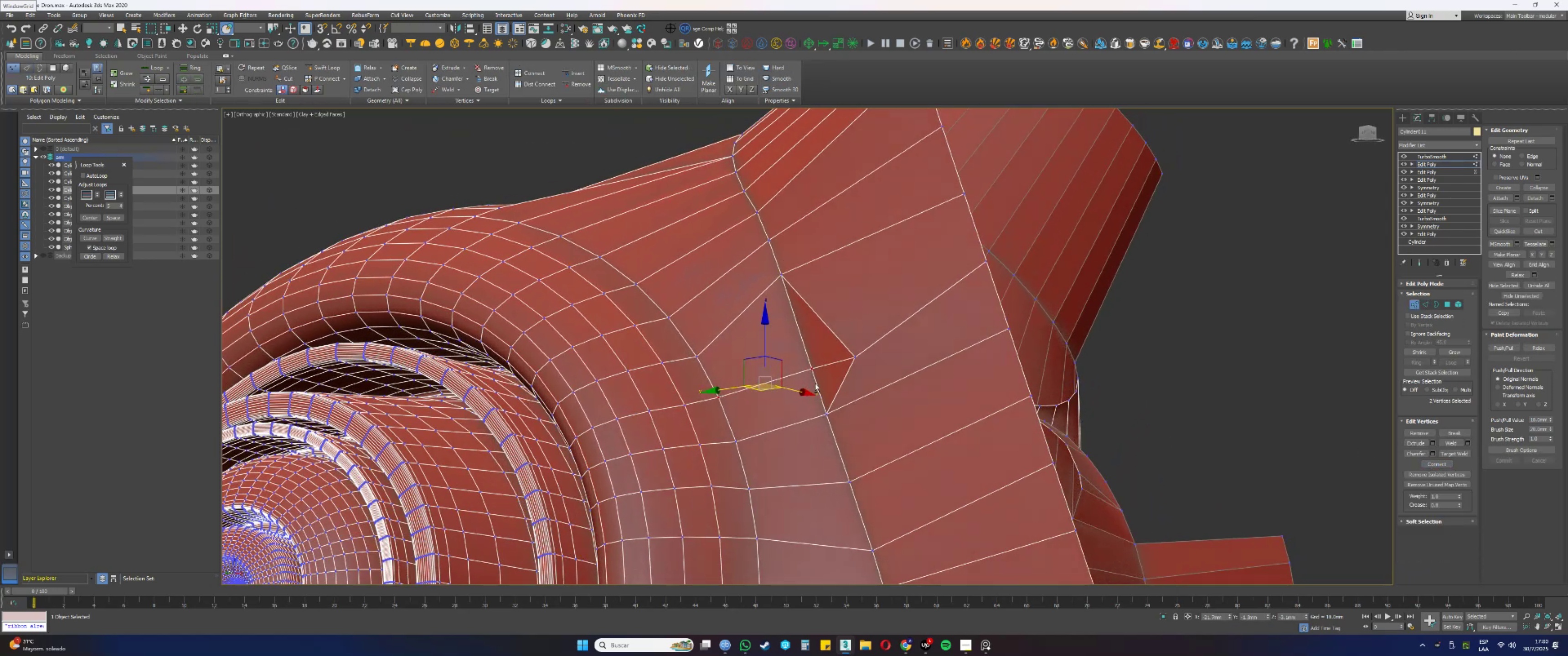 
hold_key(key=AltLeft, duration=0.37)
 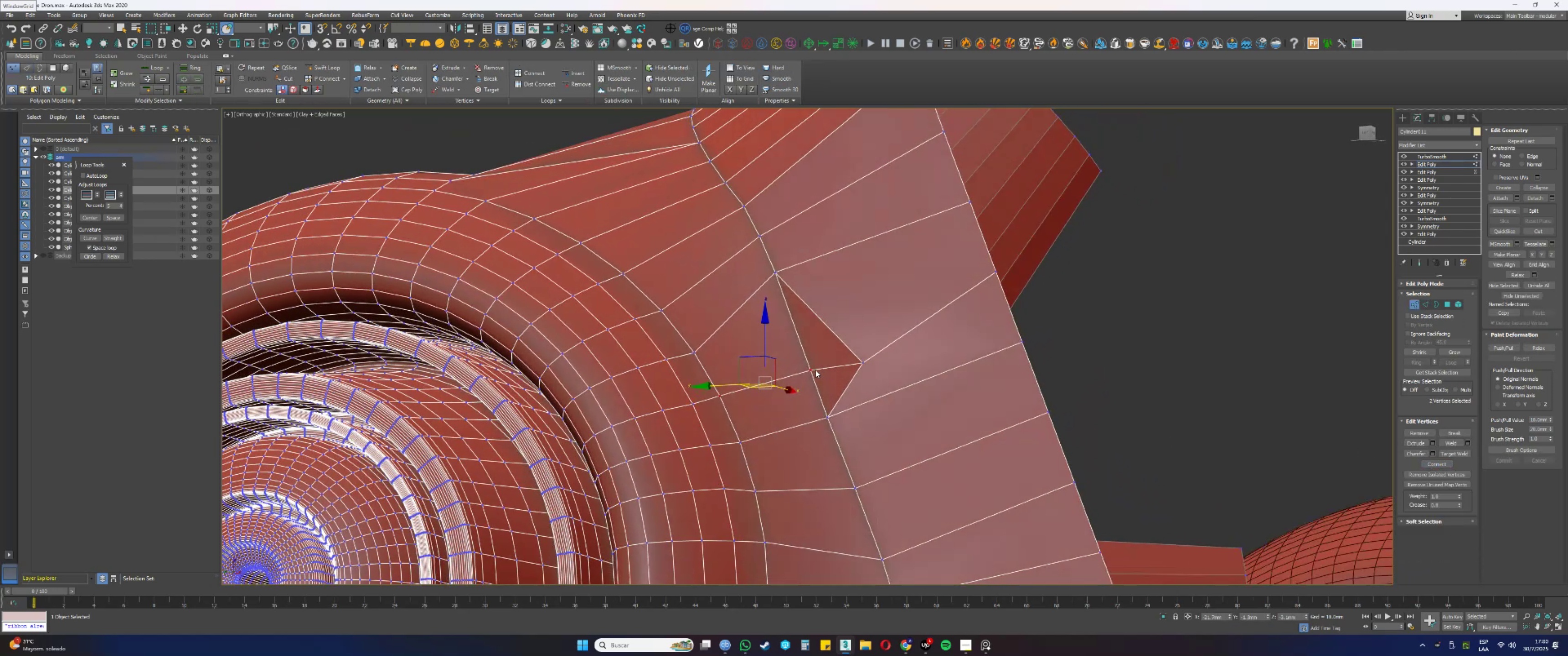 
left_click([811, 369])
 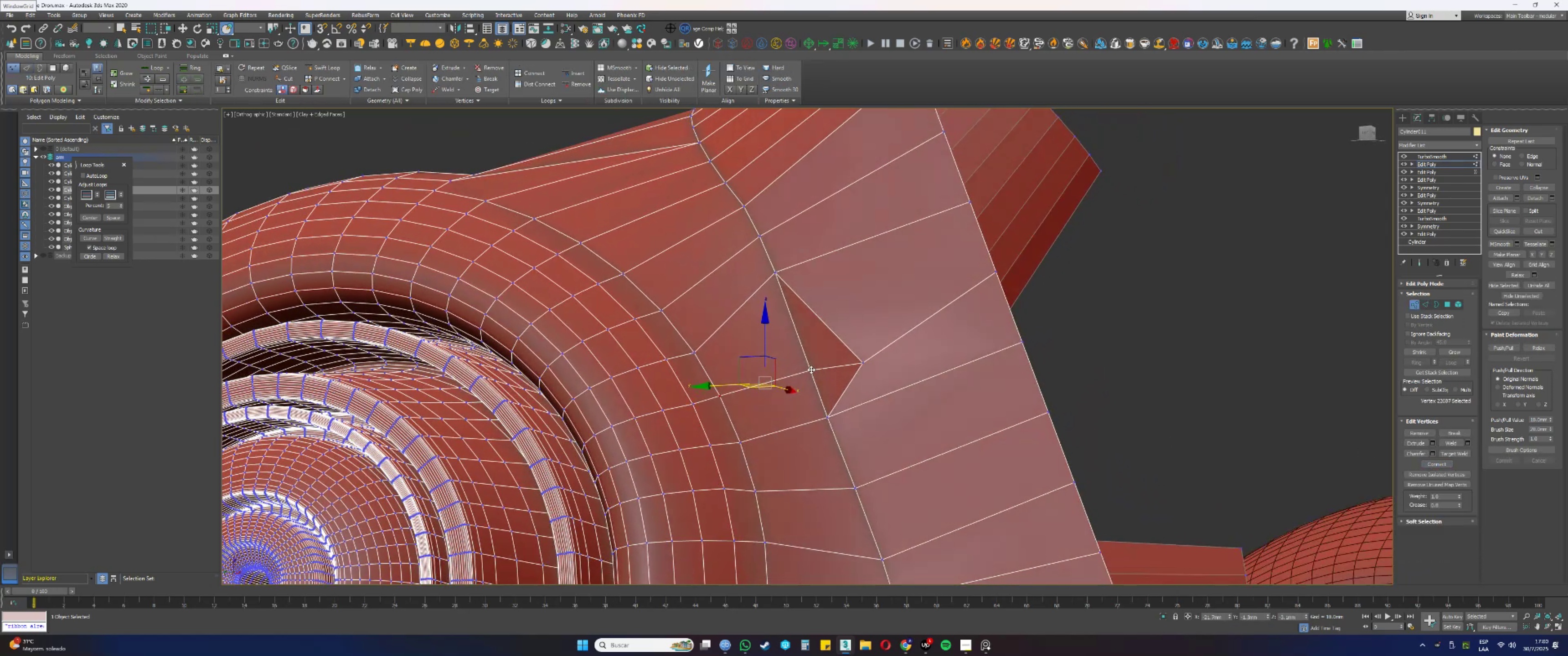 
key(Alt+AltLeft)
 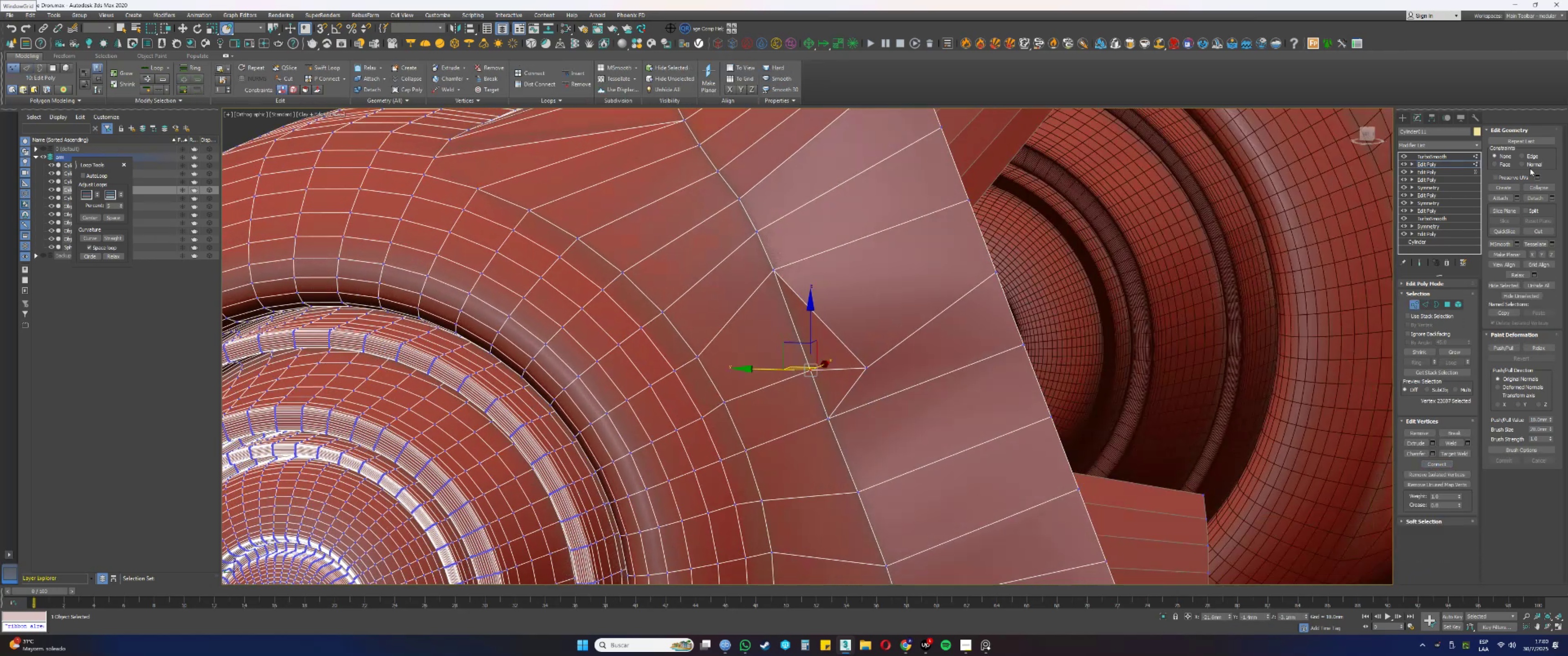 
left_click([1532, 157])
 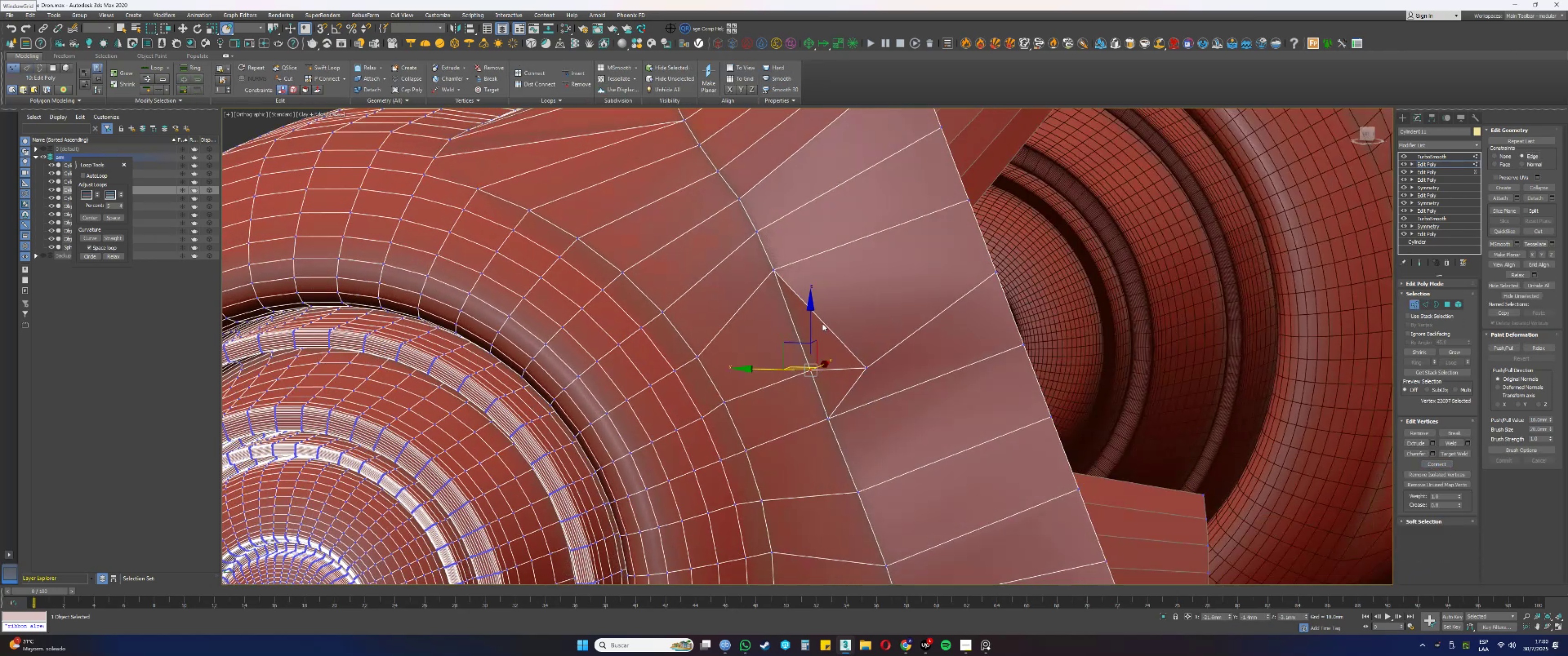 
left_click_drag(start_coordinate=[810, 321], to_coordinate=[809, 299])
 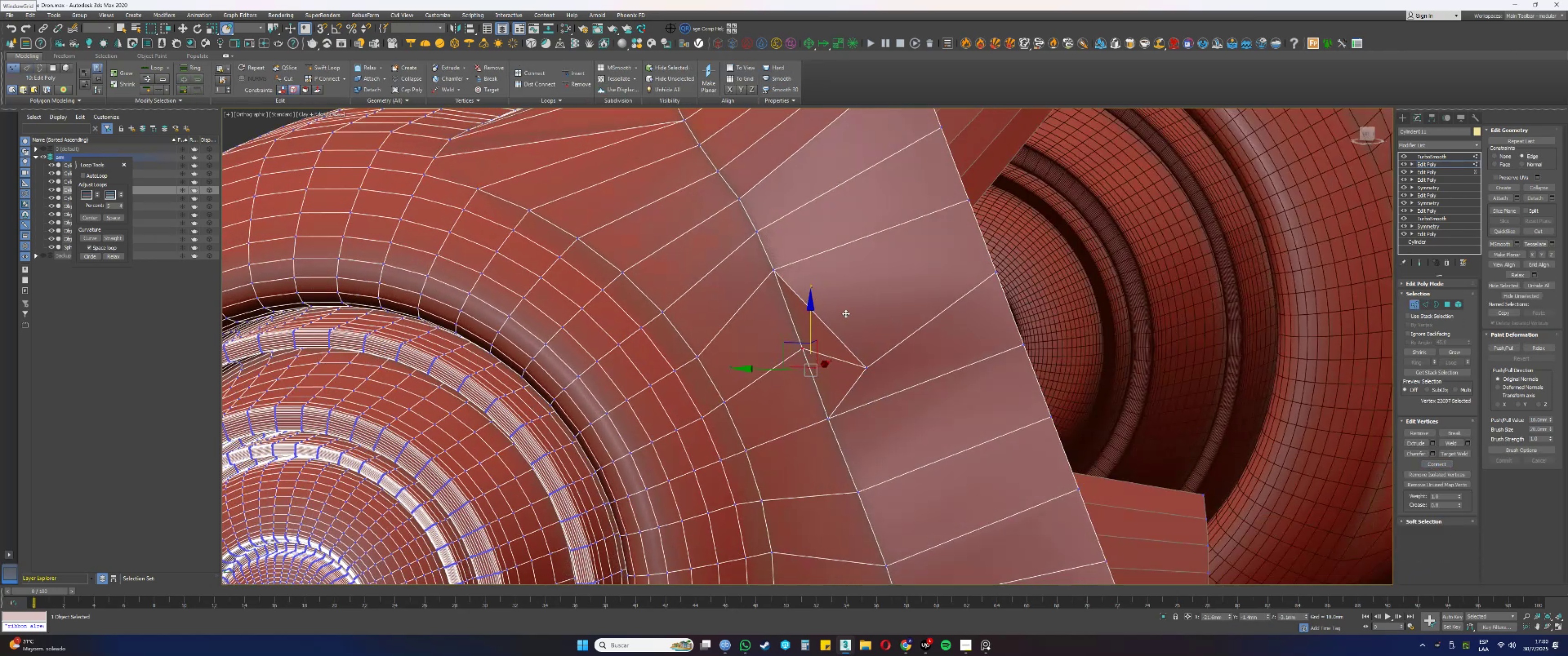 
left_click([851, 314])
 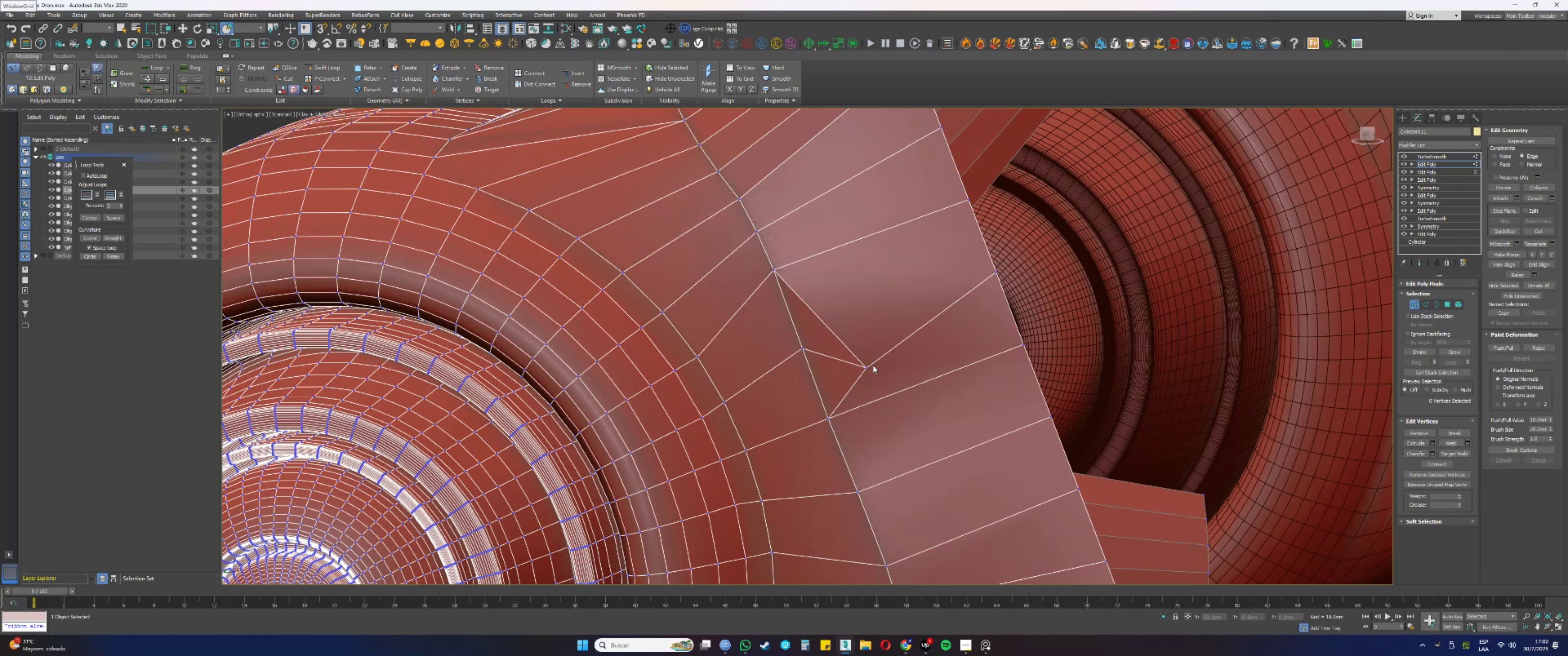 
left_click([866, 367])
 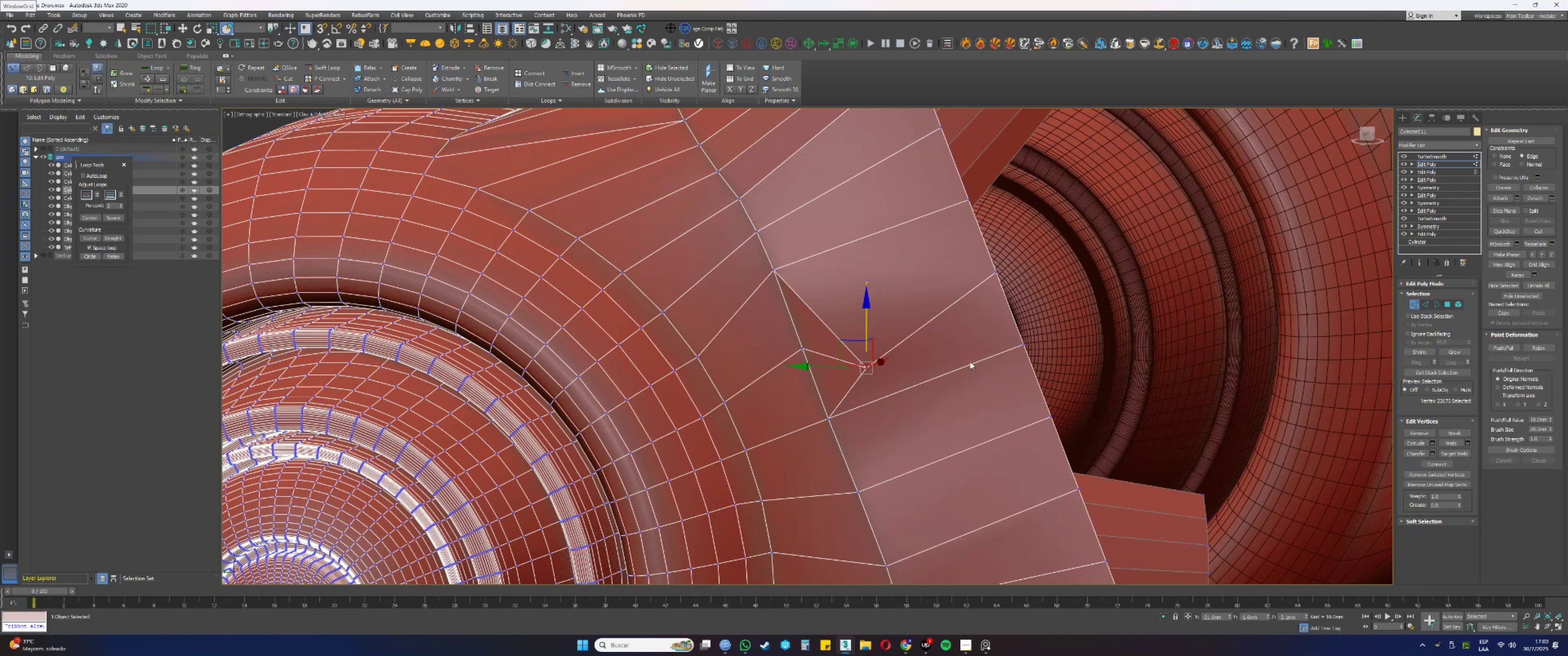 
key(Control+Backspace)
 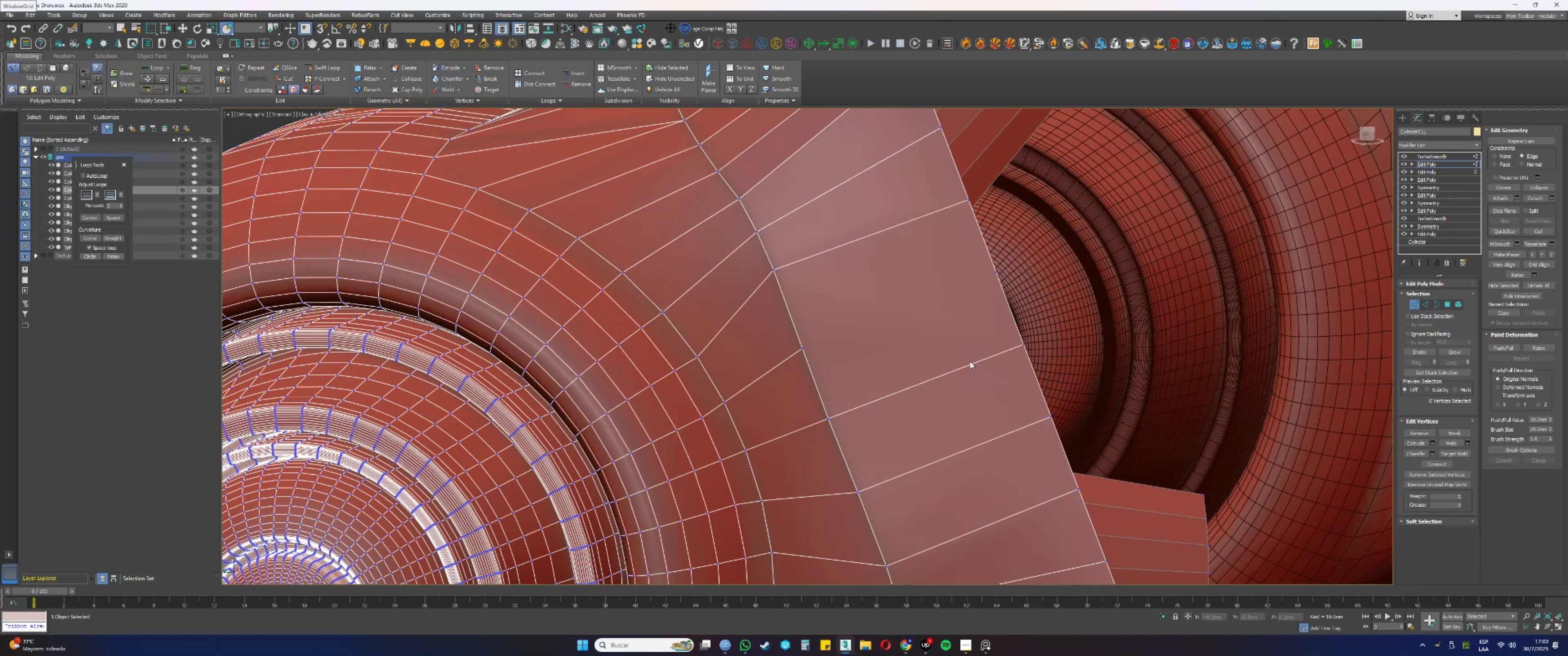 
left_click([801, 346])
 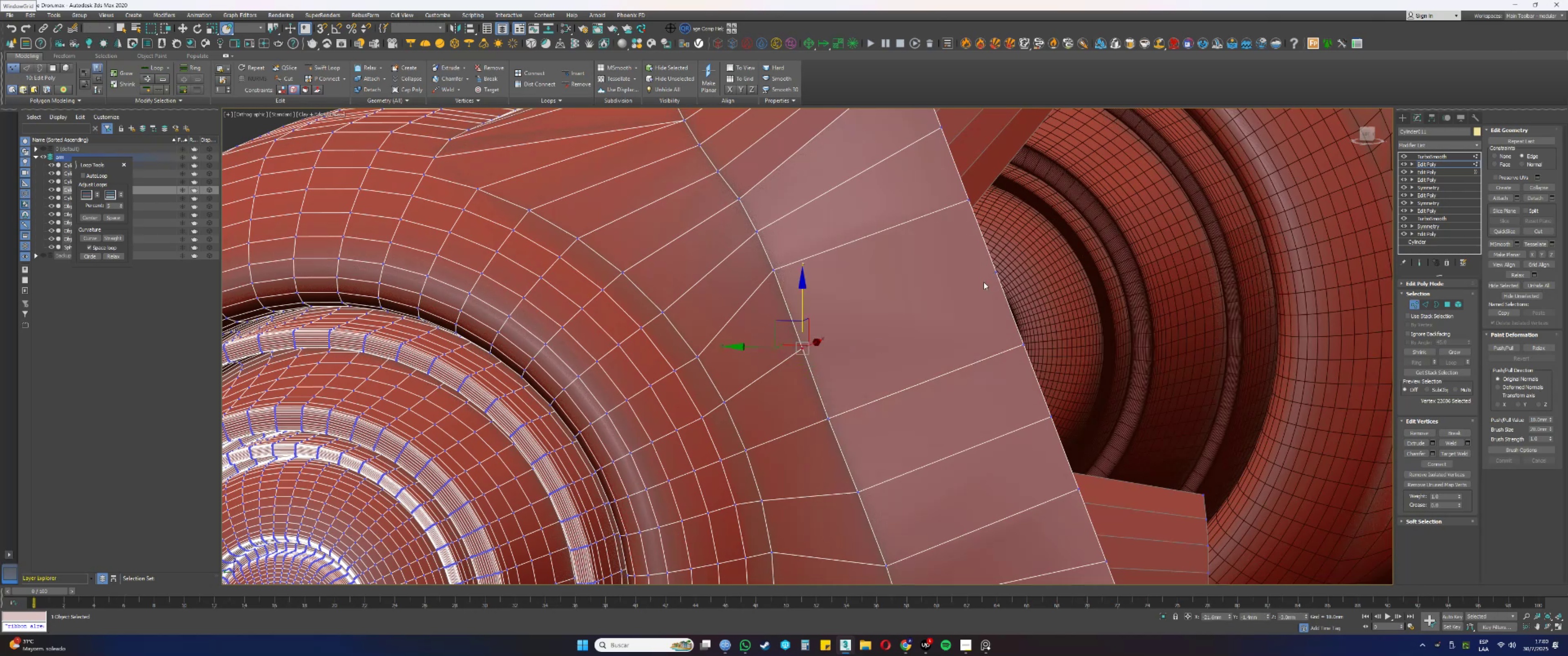 
hold_key(key=ControlLeft, duration=0.45)
left_click_drag(start_coordinate=[1003, 271], to_coordinate=[996, 266])
 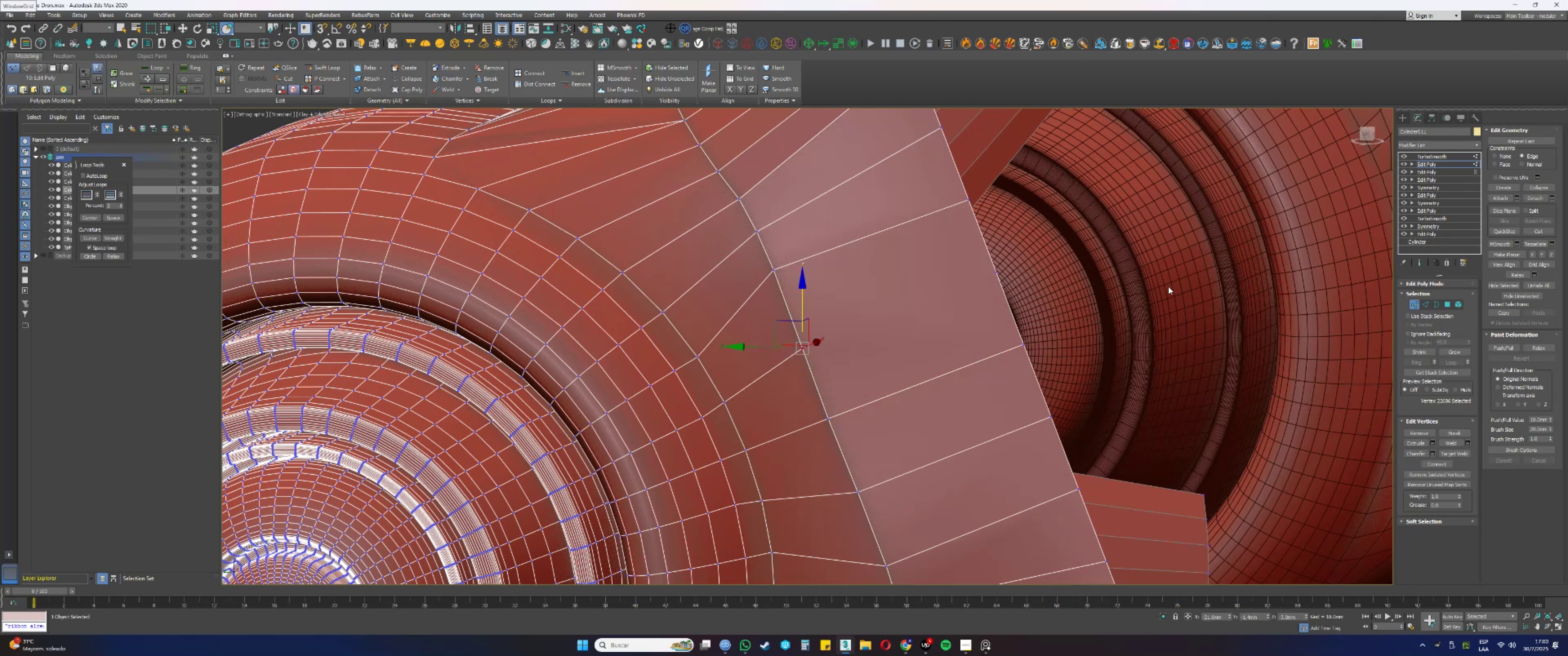 
key(F3)
 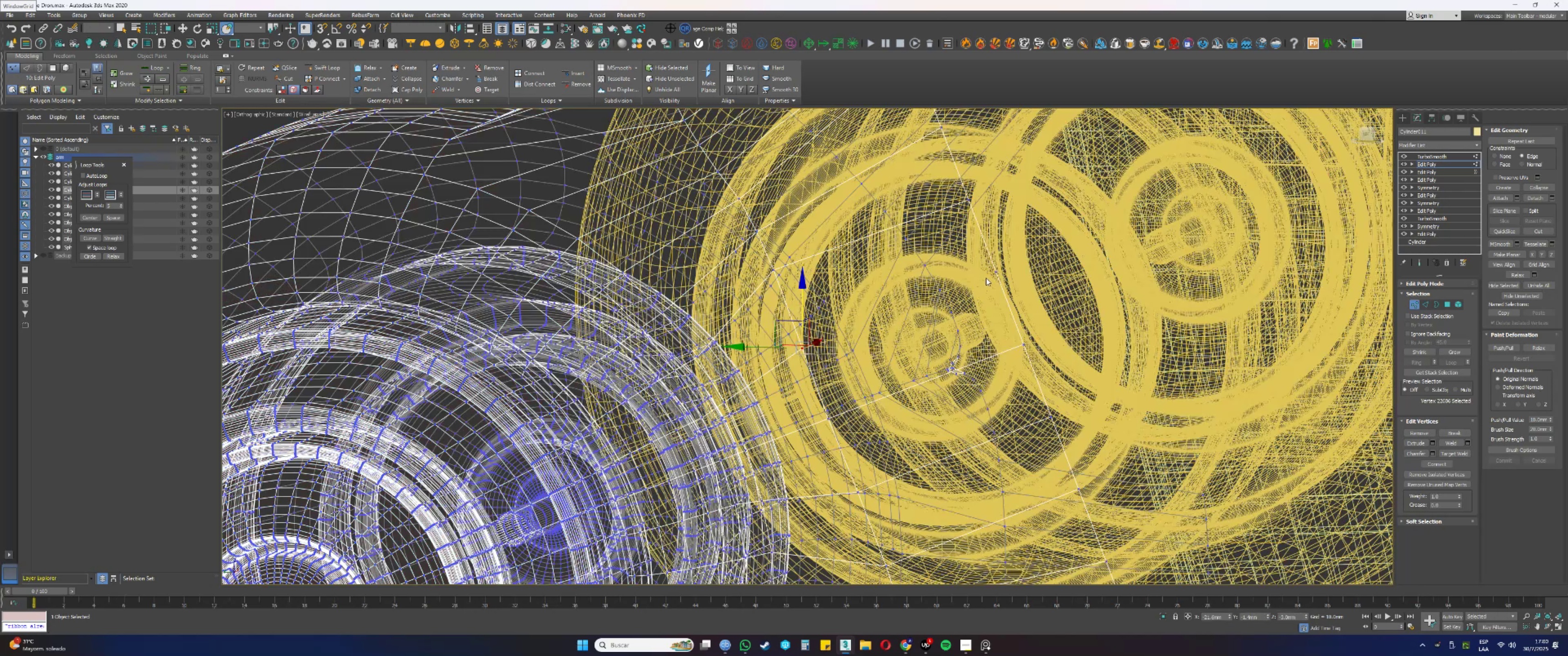 
hold_key(key=ControlLeft, duration=0.34)
left_click_drag(start_coordinate=[1000, 278], to_coordinate=[987, 264])
 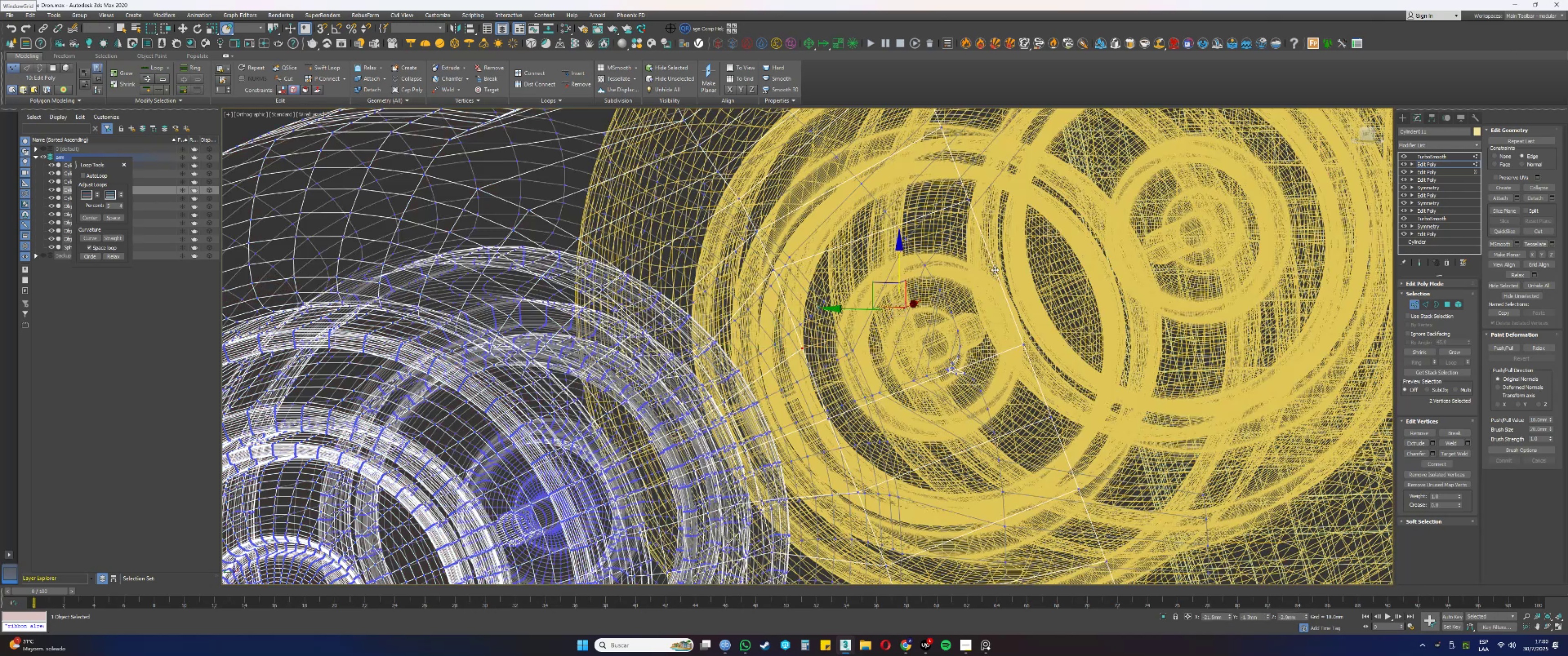 
key(F3)
 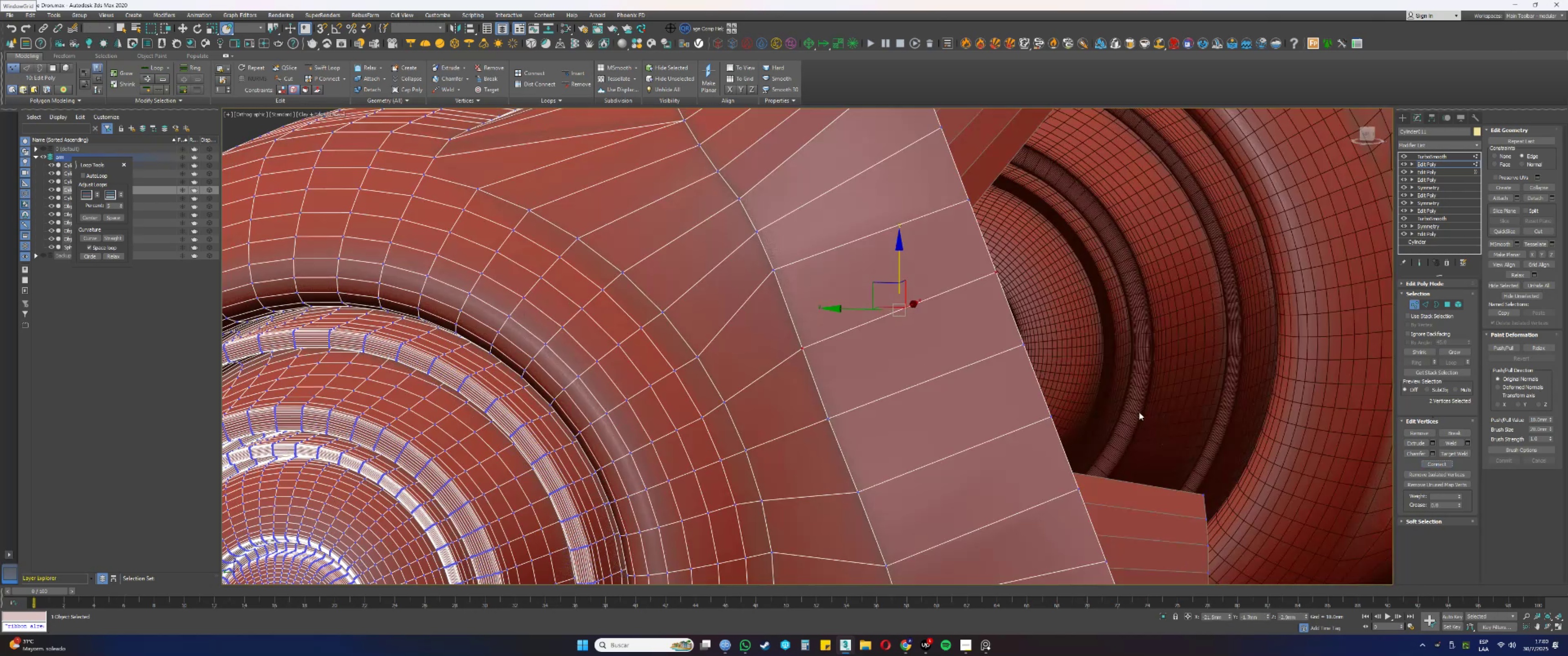 
scroll: coordinate [889, 326], scroll_direction: down, amount: 2.0
 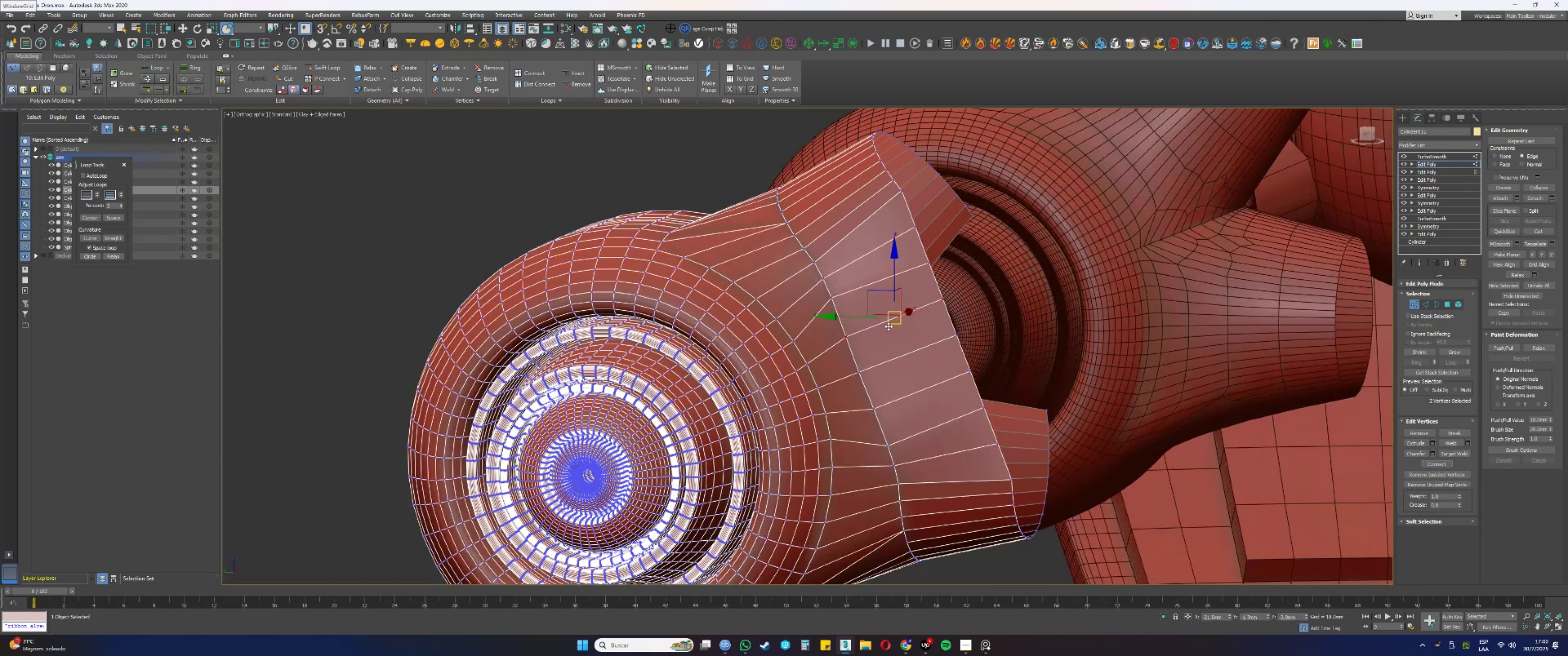 
key(4)
 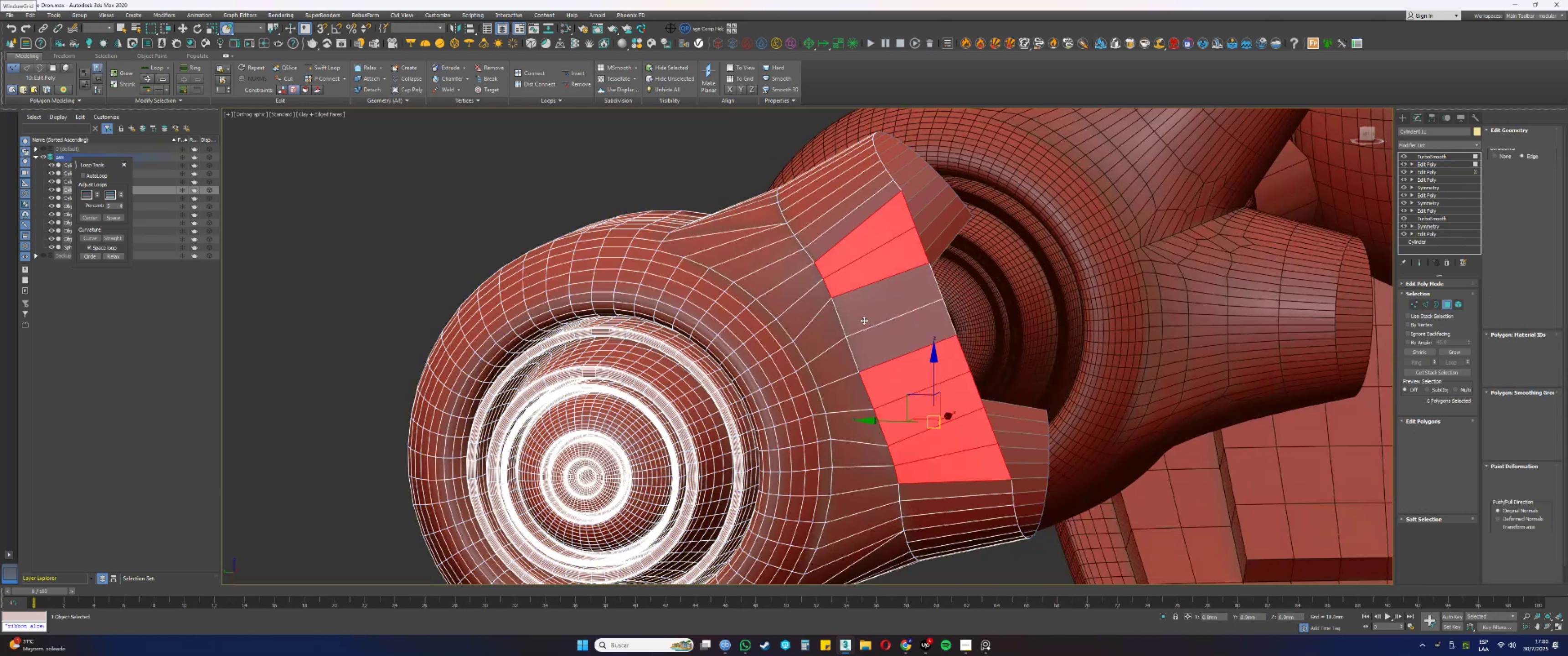 
left_click([862, 319])
 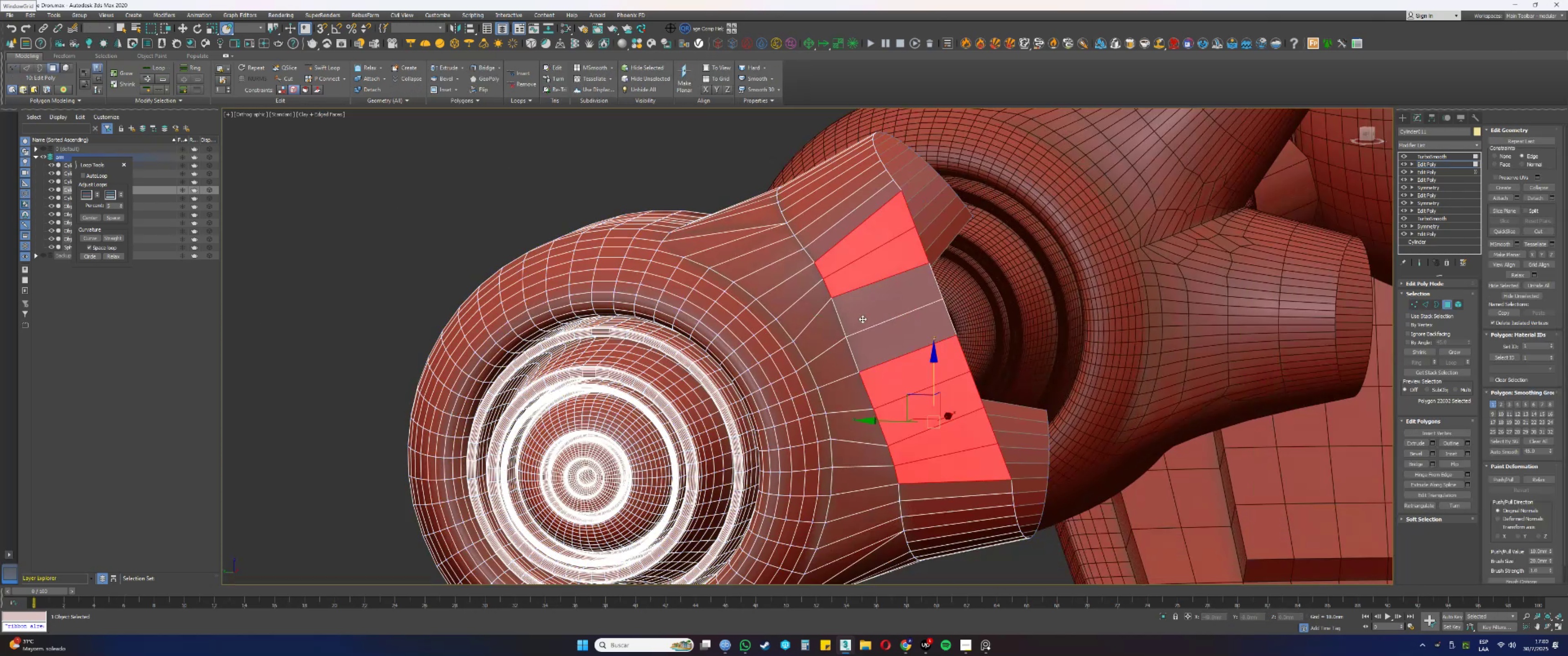 
key(Shift+ShiftLeft)
 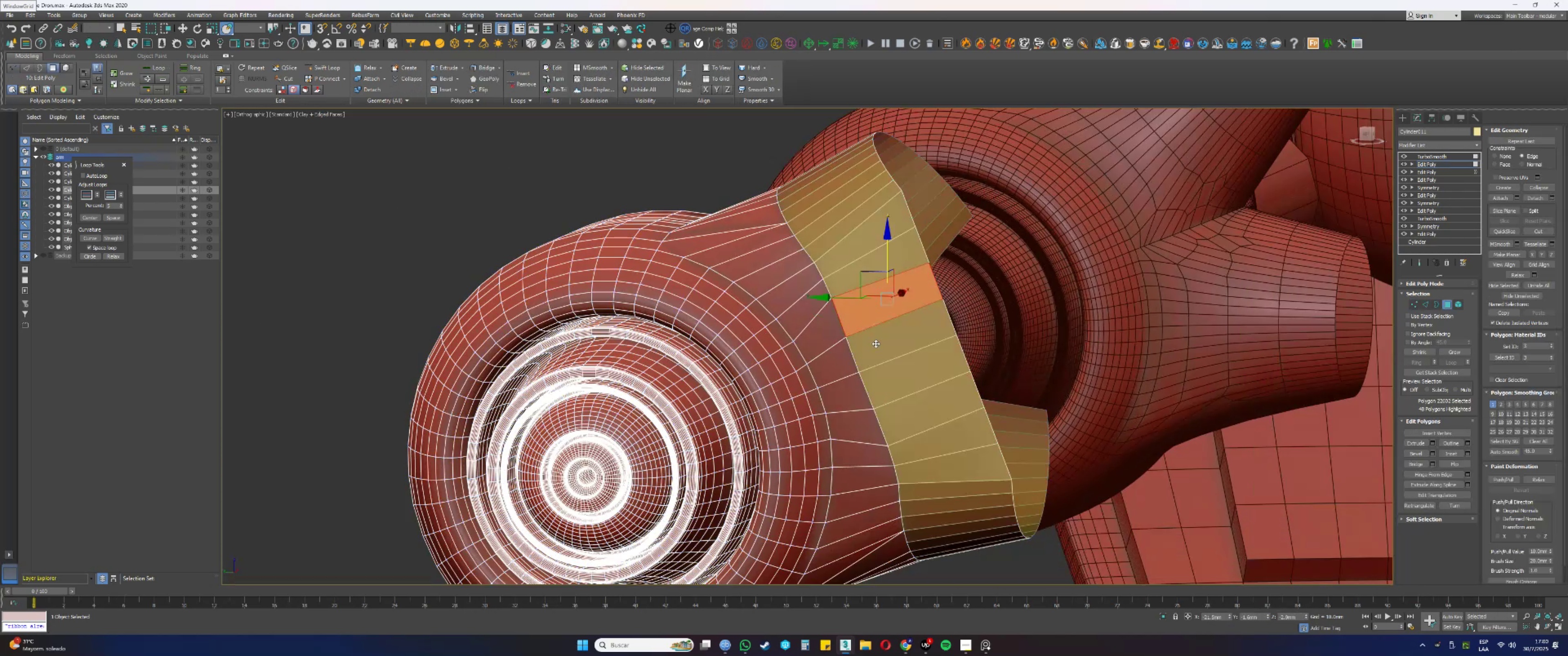 
double_click([877, 344])
 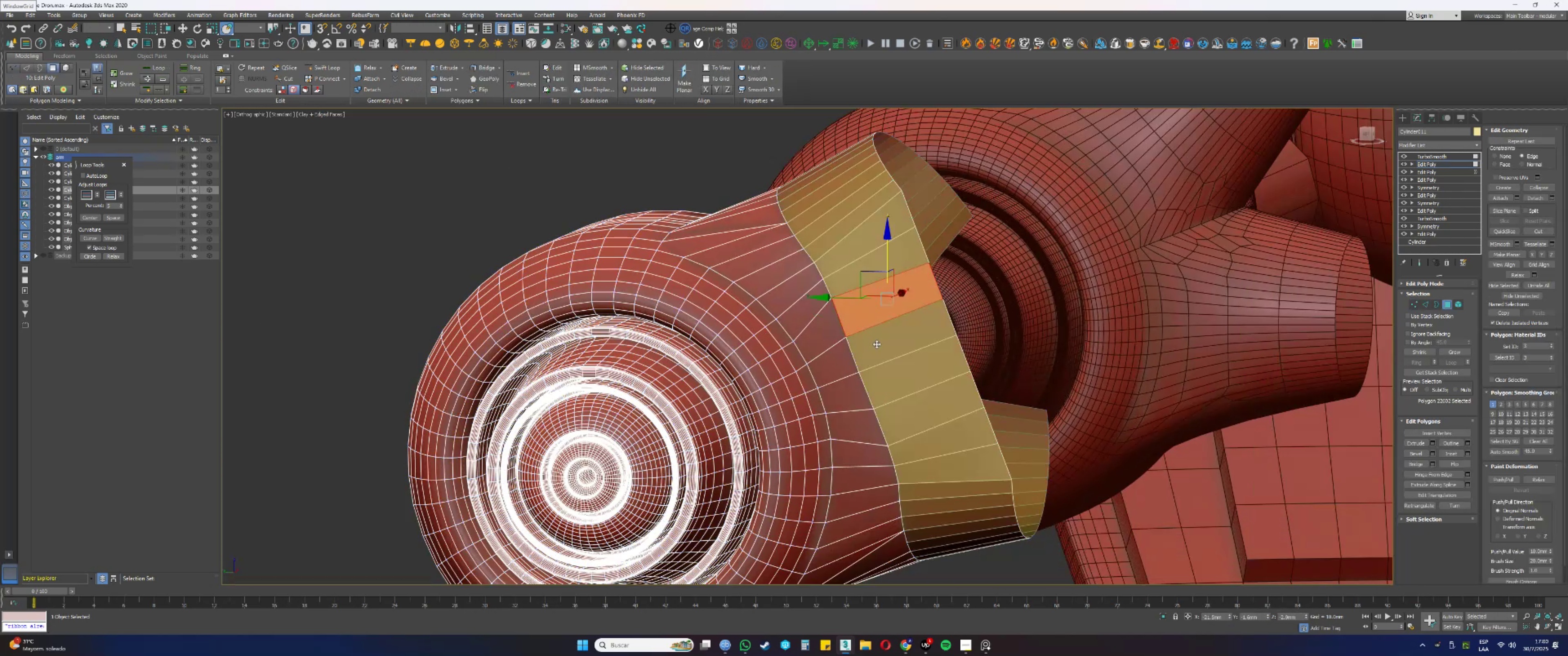 
hold_key(key=AltLeft, duration=1.2)
 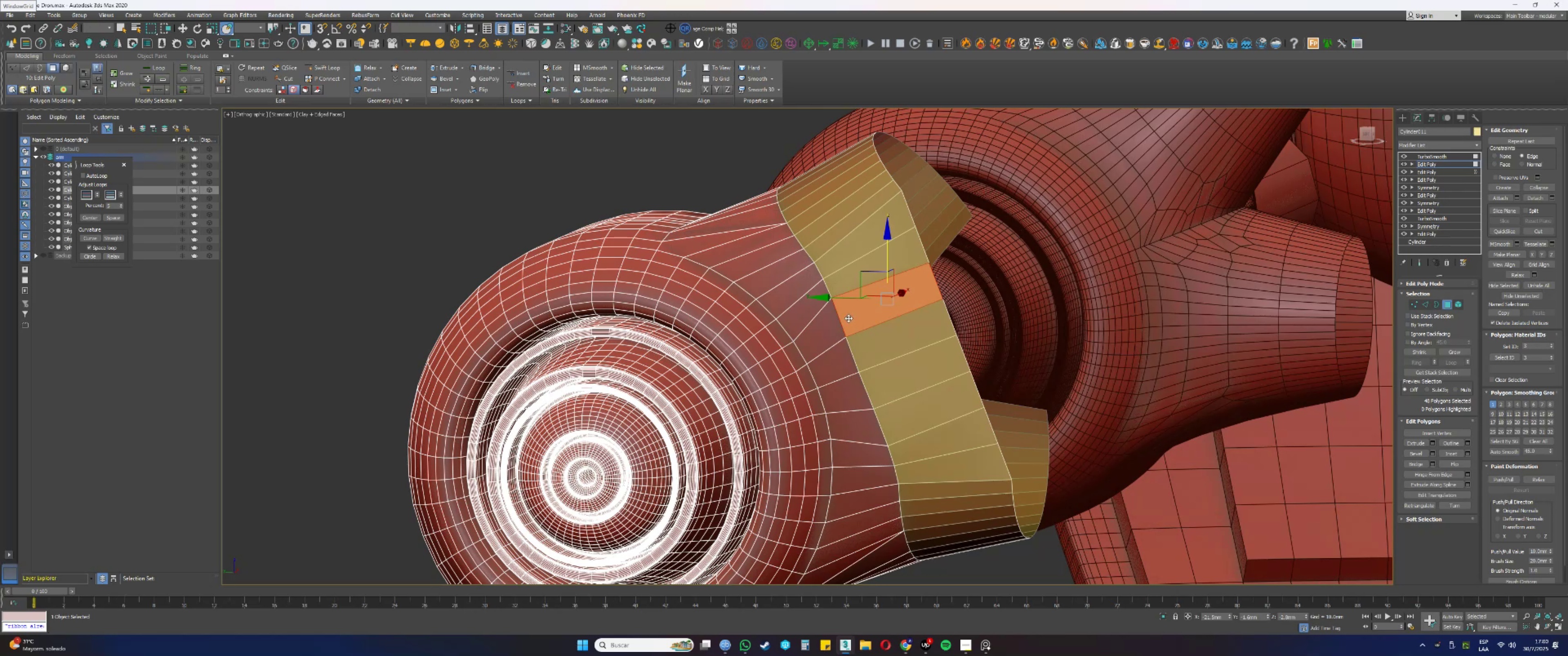 
key(4)
 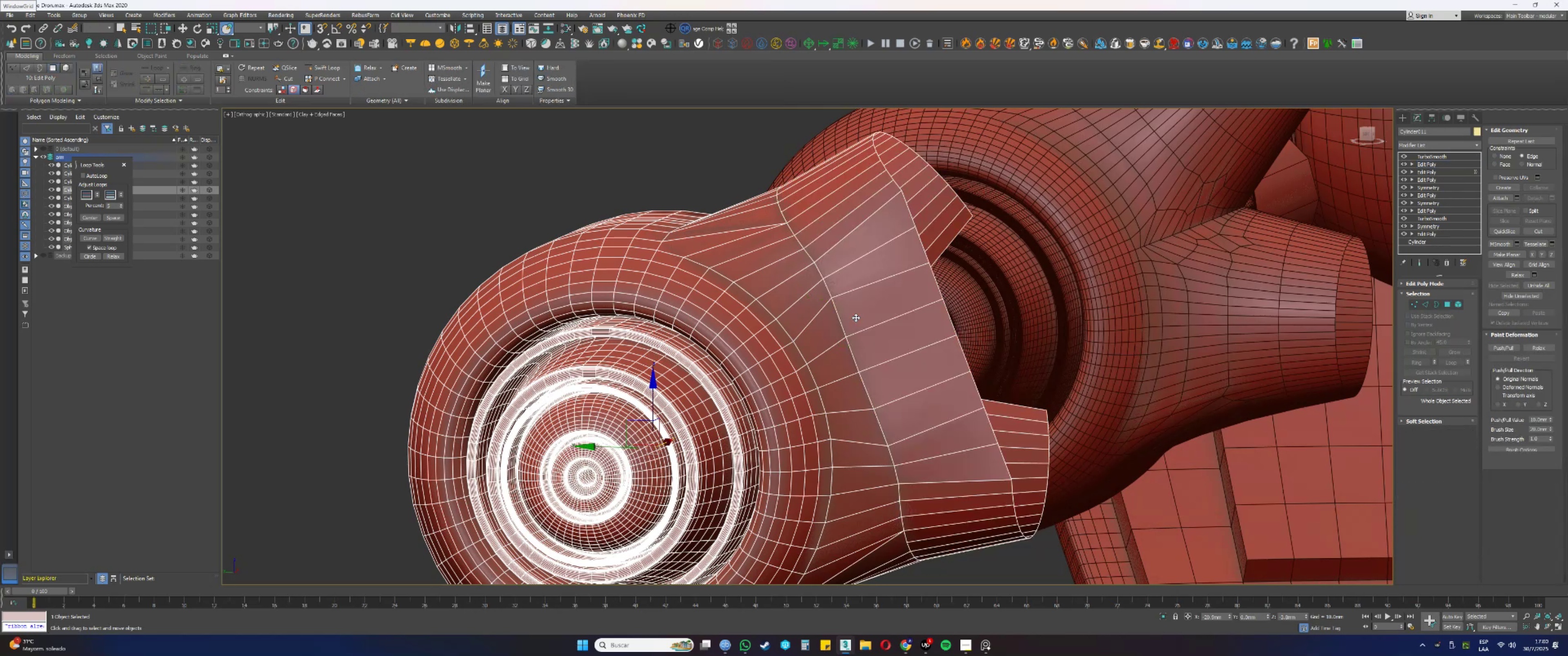 
key(F3)
 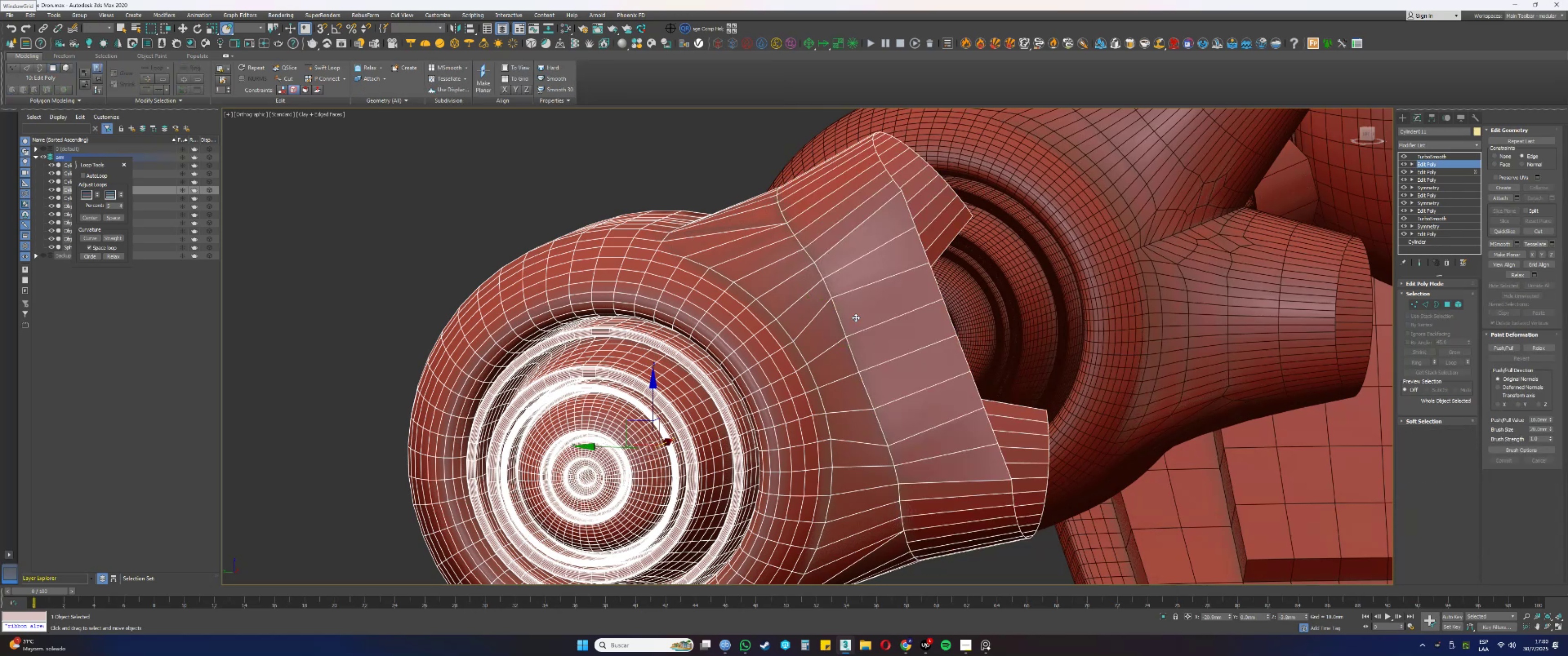 
key(F3)
 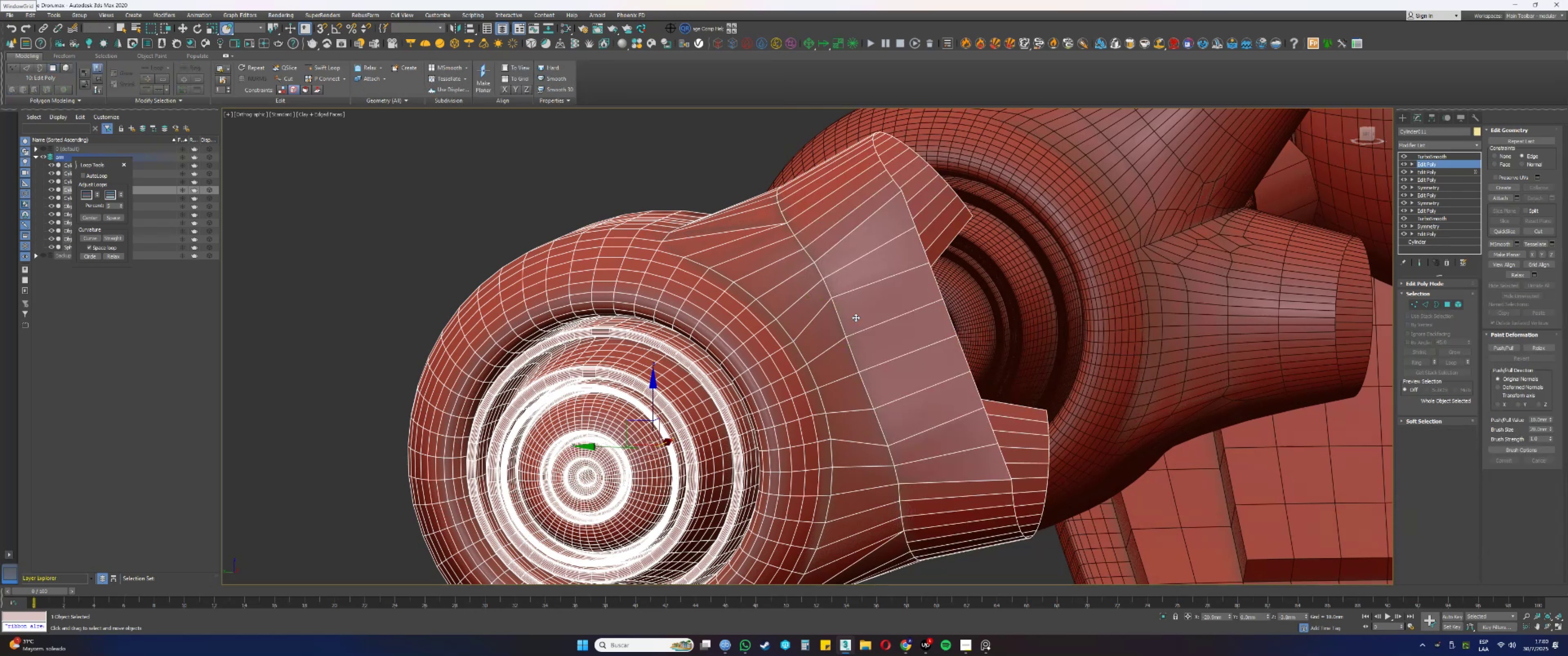 
key(F4)
 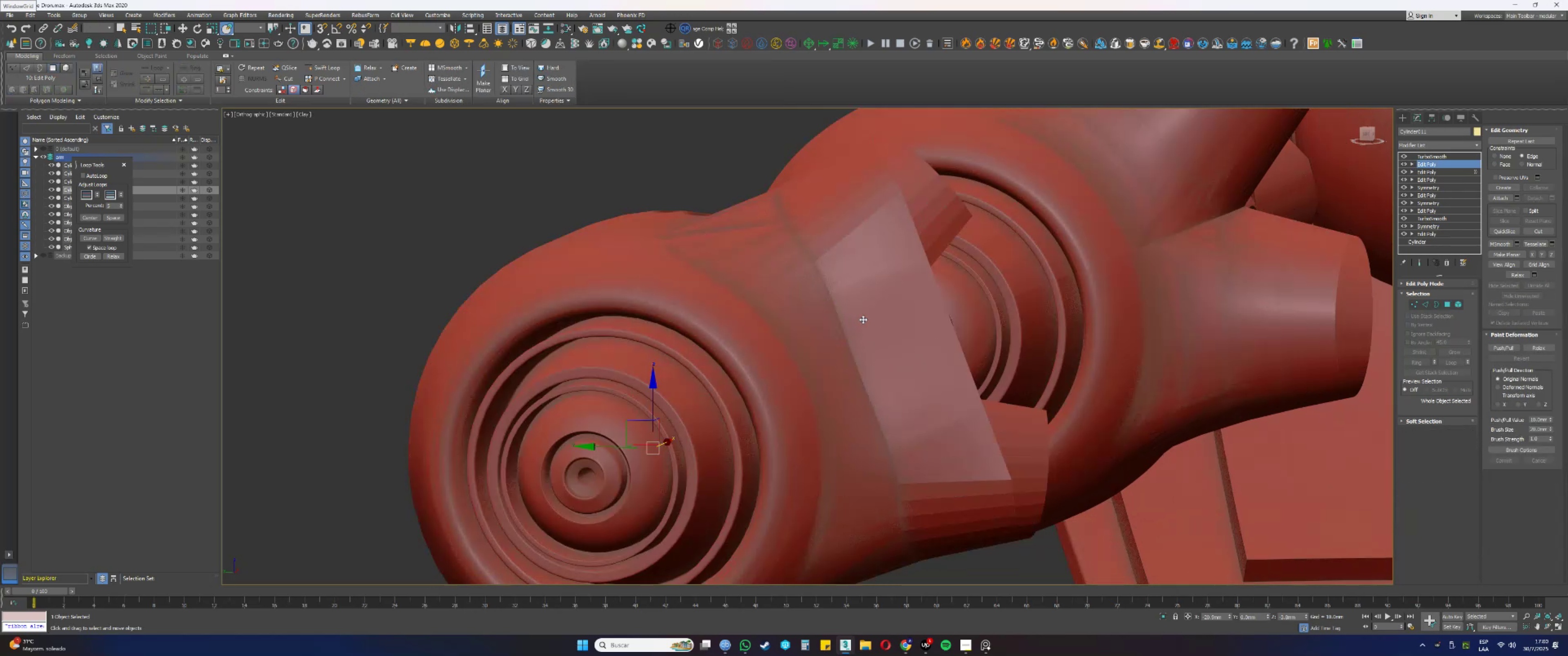 
hold_key(key=AltLeft, duration=0.36)
 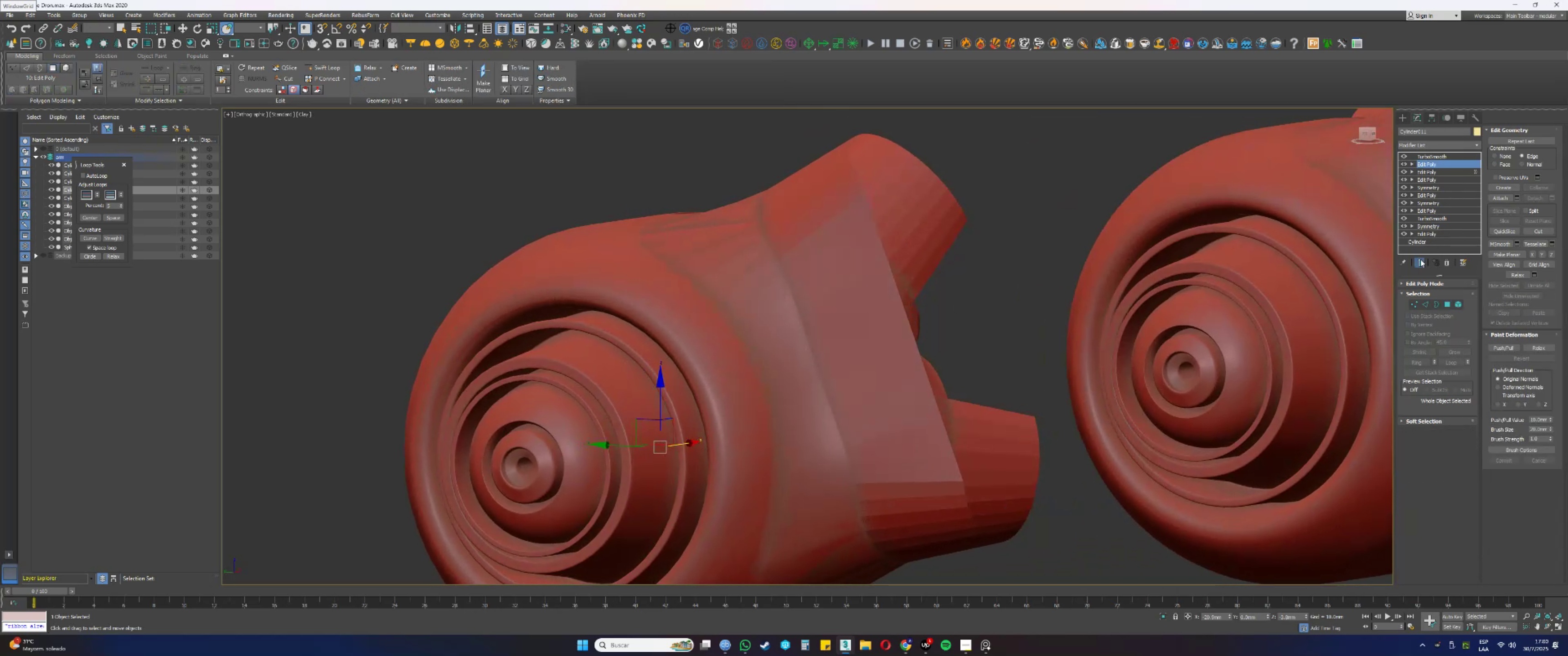 
hold_key(key=AltLeft, duration=0.48)
 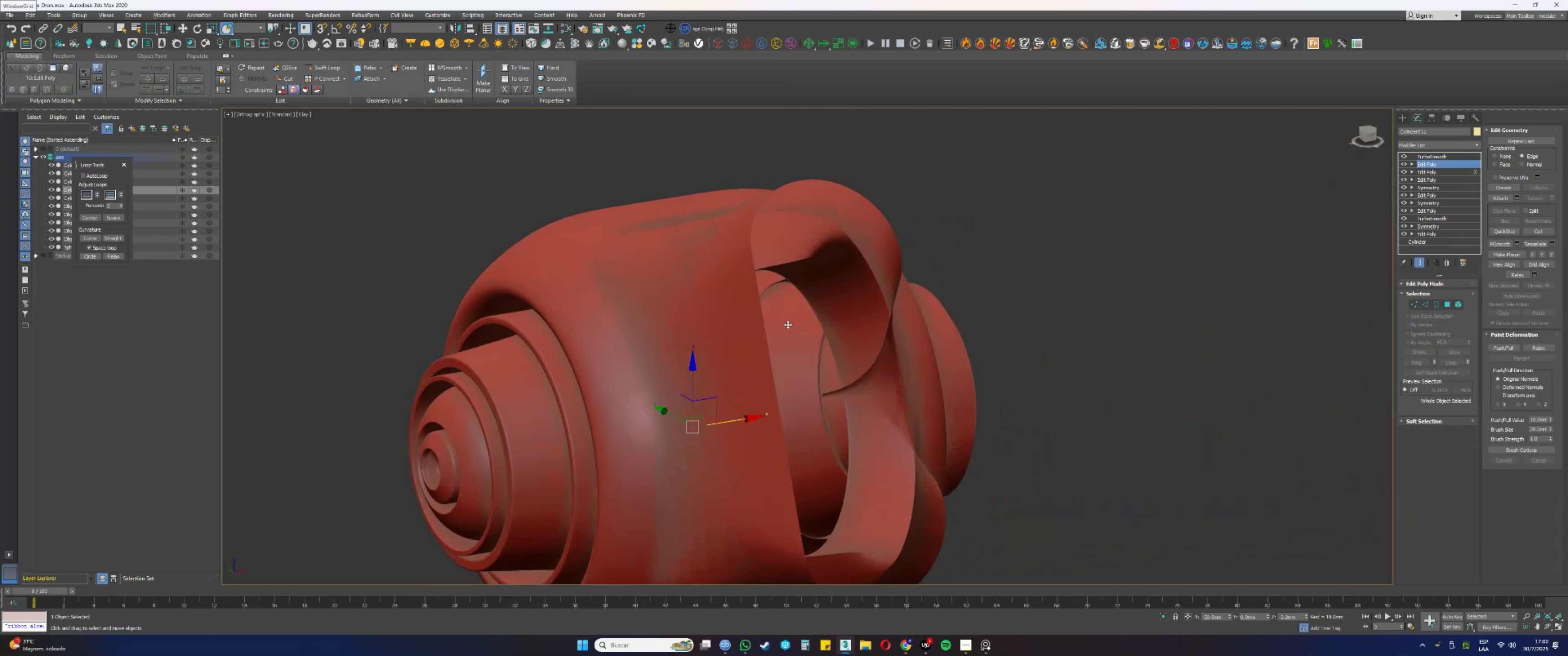 
scroll: coordinate [792, 319], scroll_direction: down, amount: 2.0
 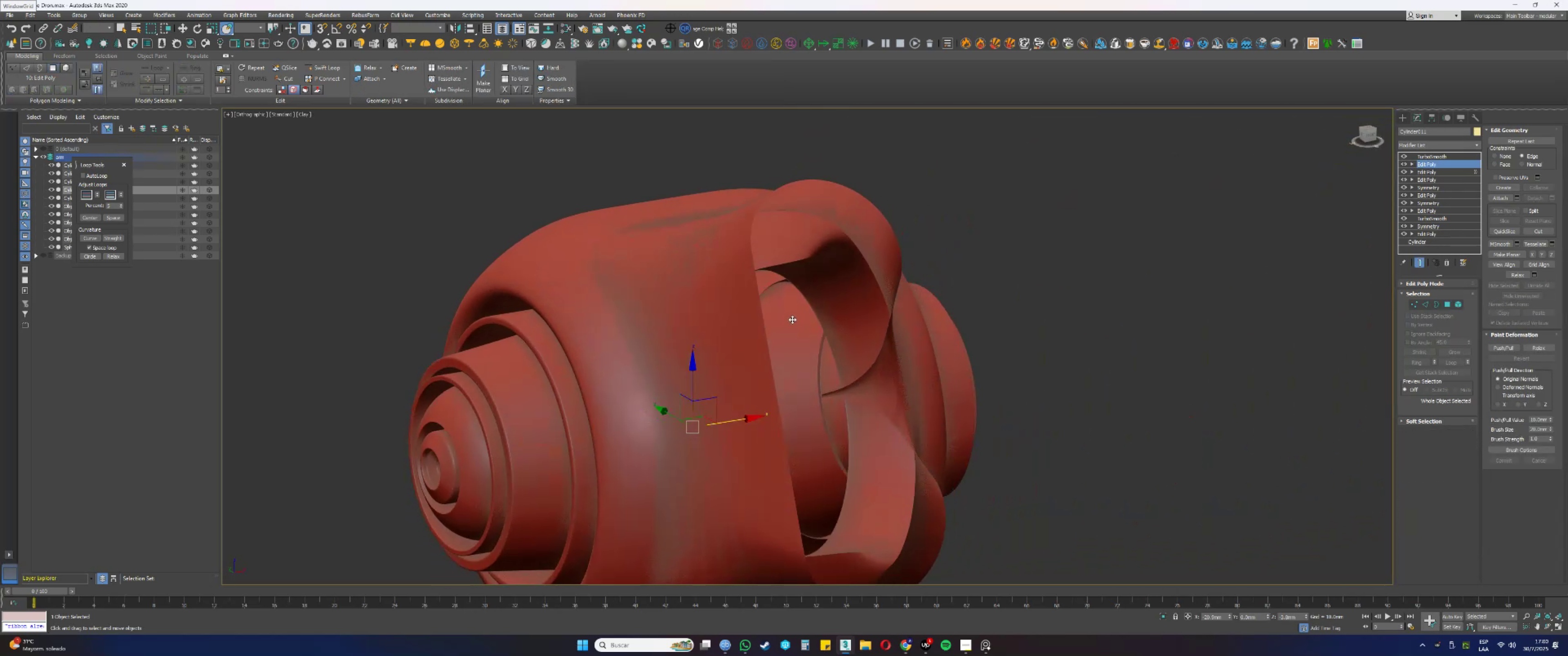 
hold_key(key=AltLeft, duration=1.53)
 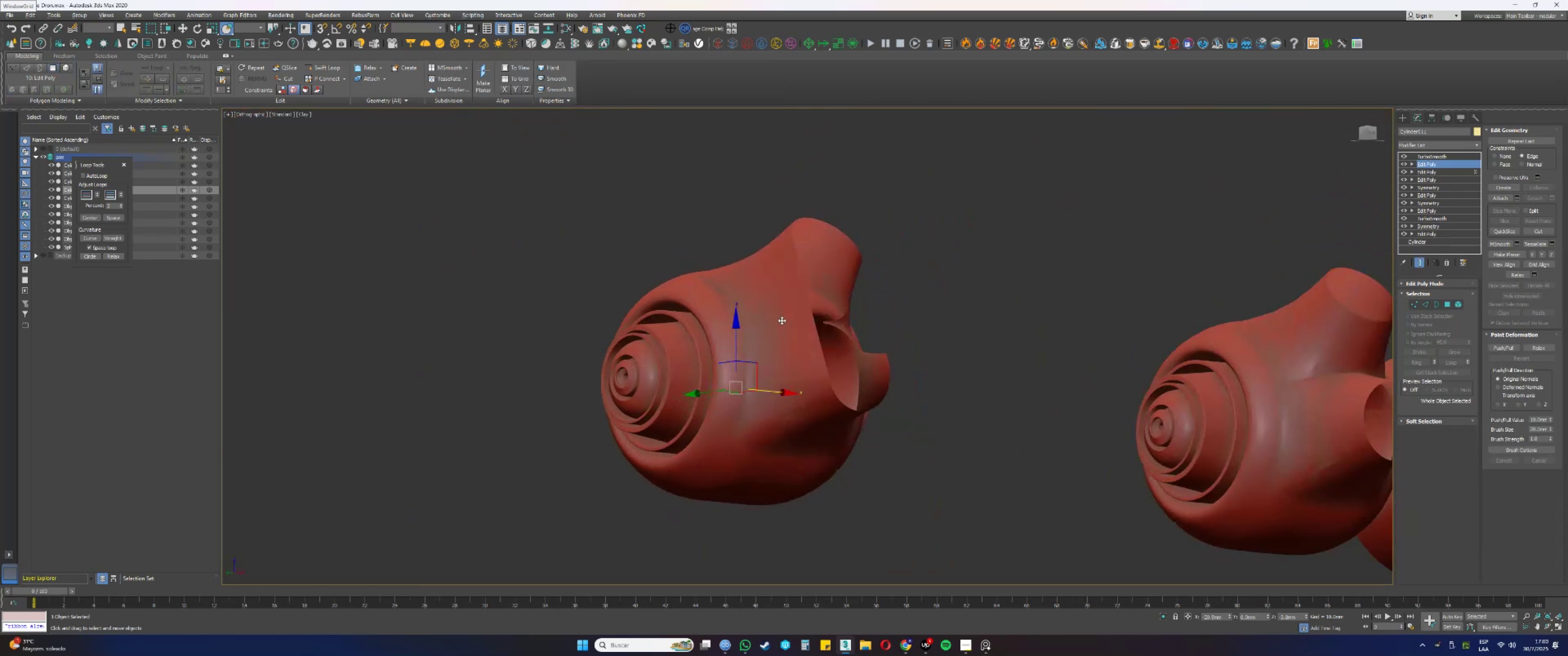 
hold_key(key=AltLeft, duration=1.52)
 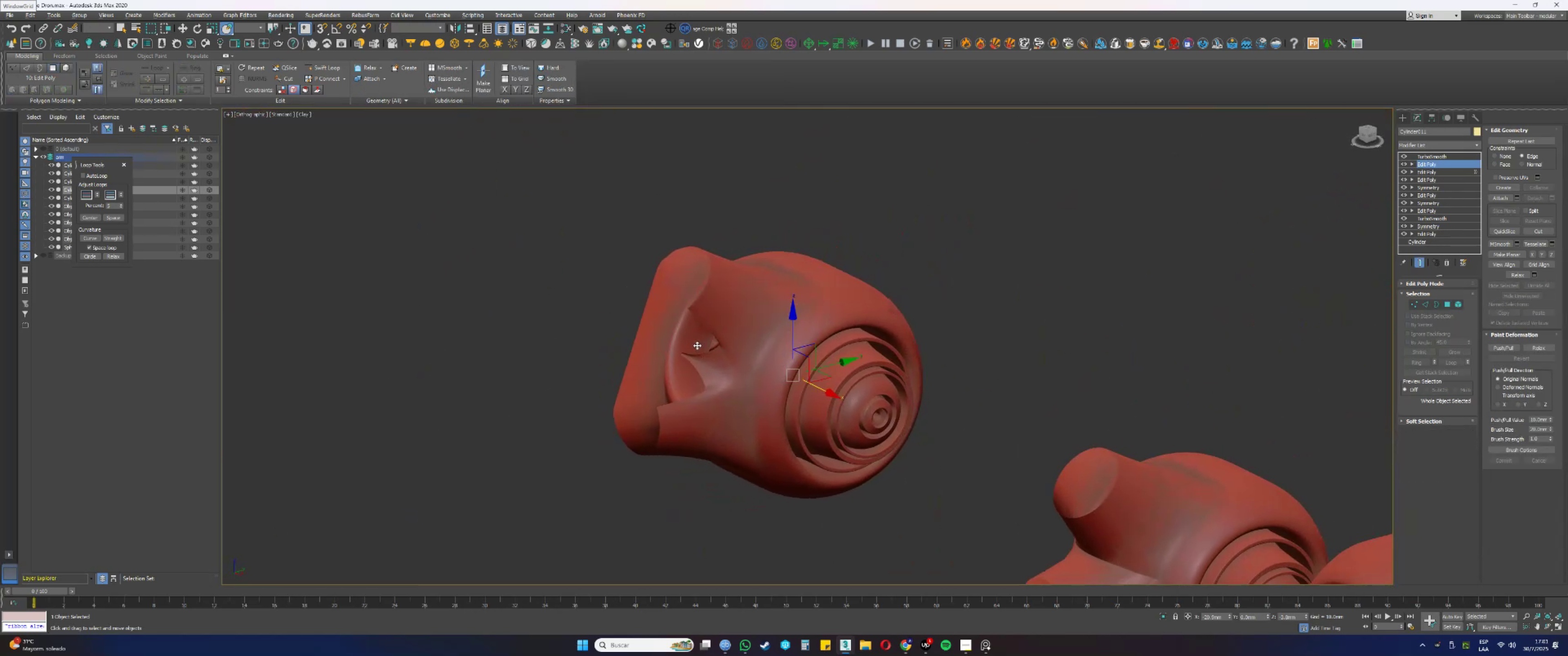 
hold_key(key=AltLeft, duration=1.45)
 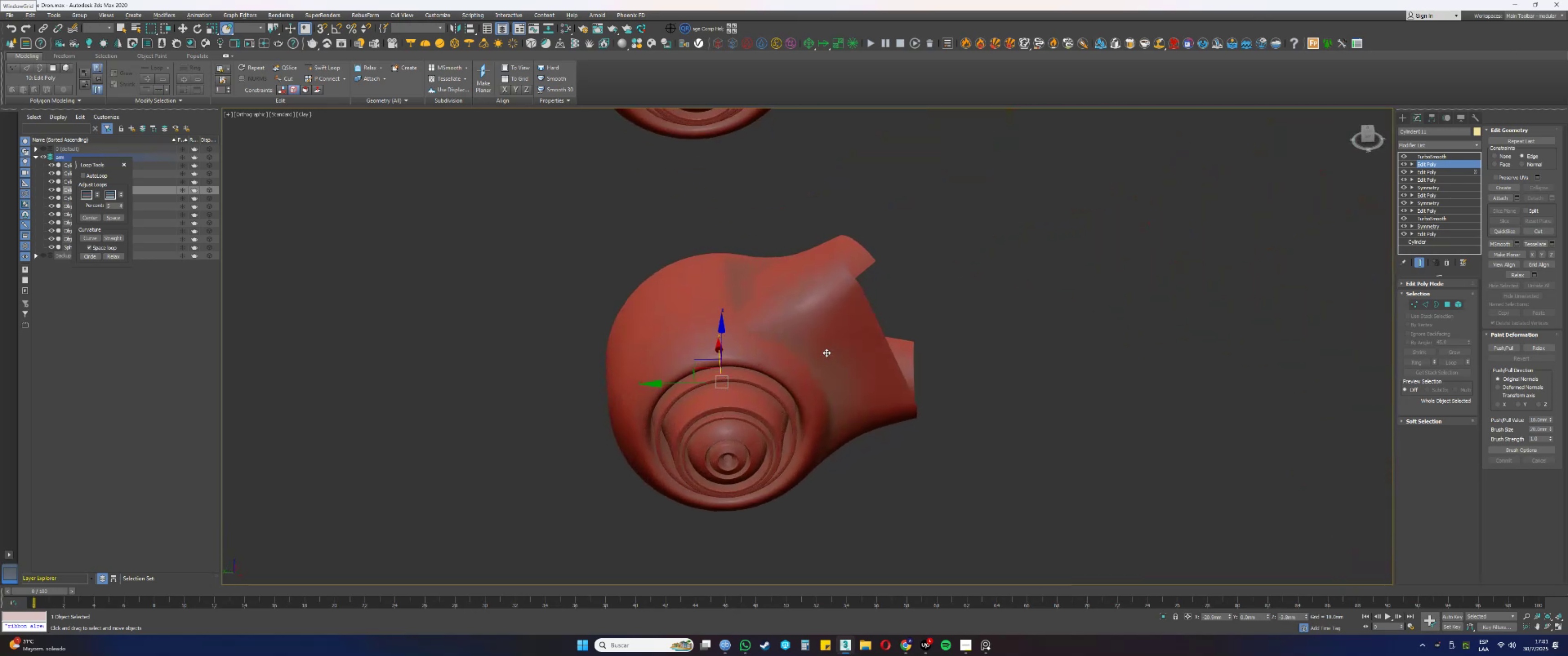 
scroll: coordinate [802, 315], scroll_direction: up, amount: 2.0
 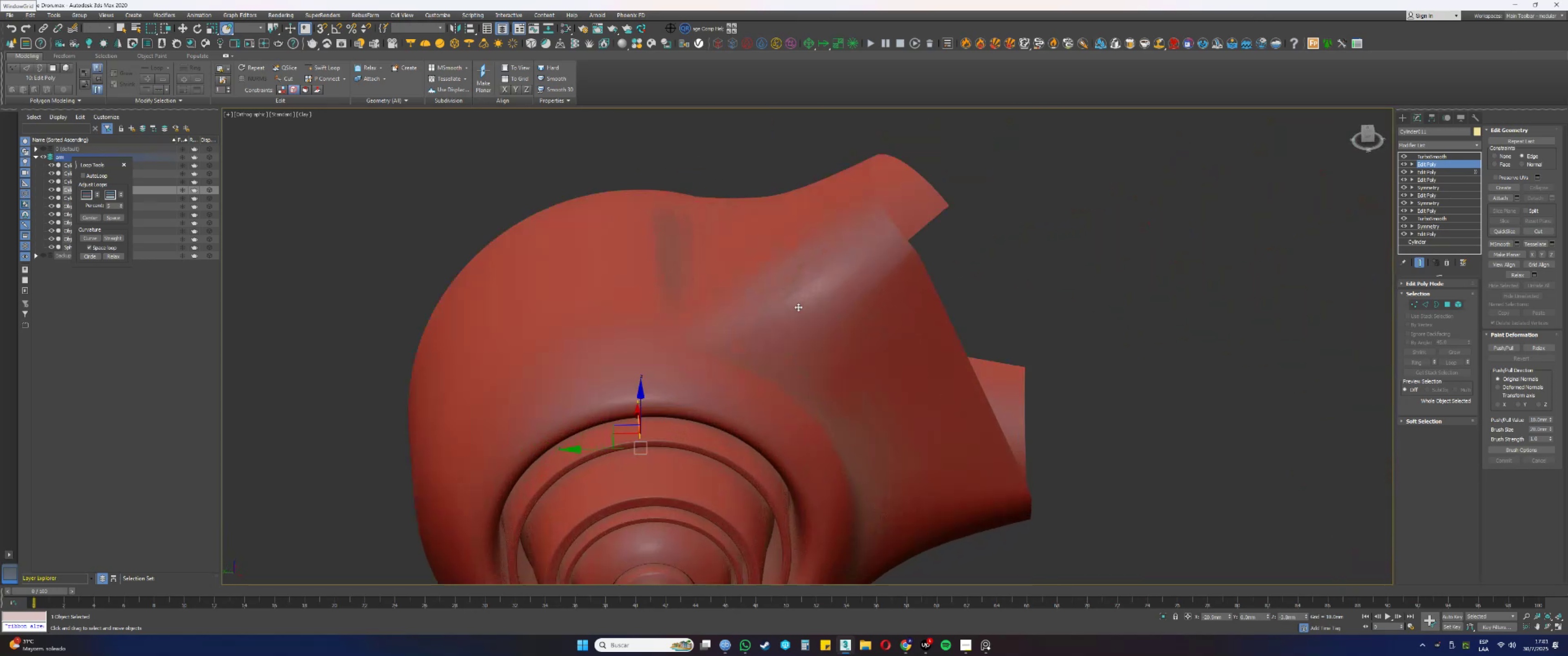 
key(F4)
 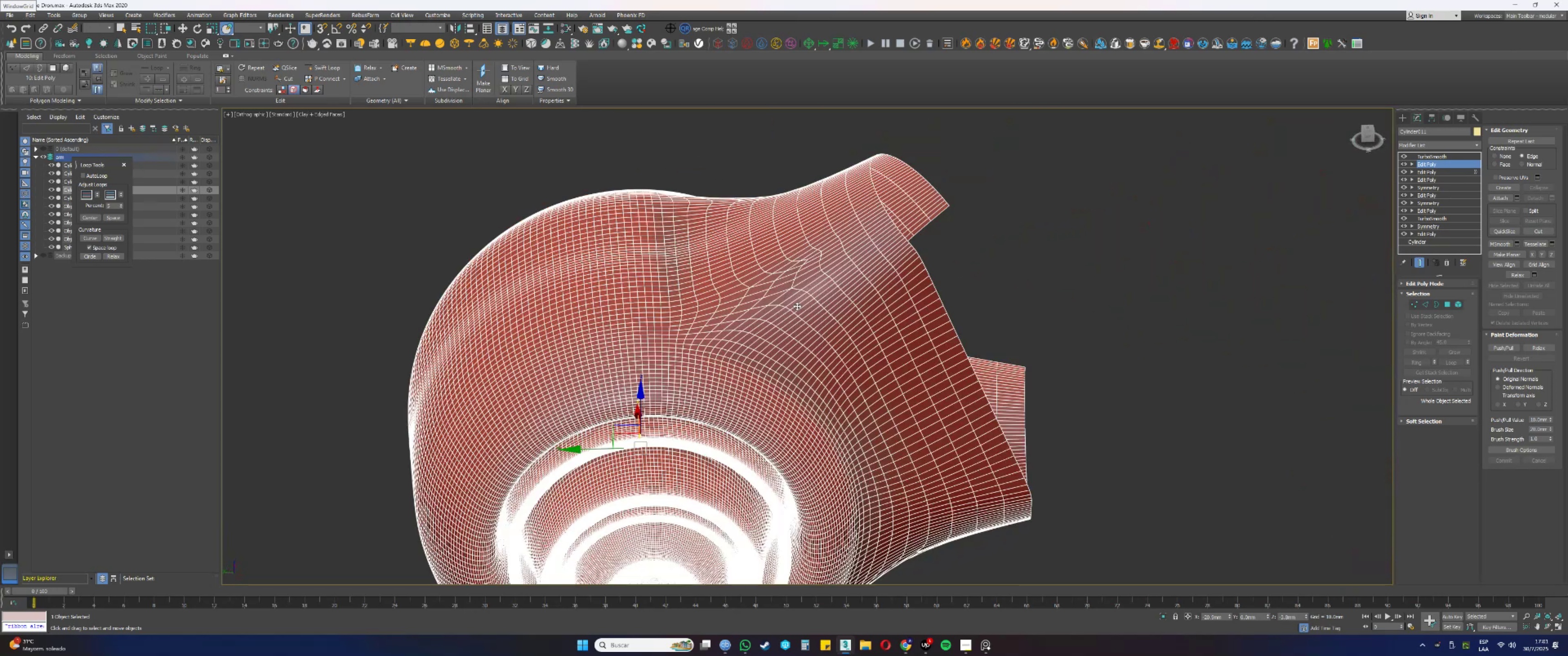 
hold_key(key=AltLeft, duration=1.18)
 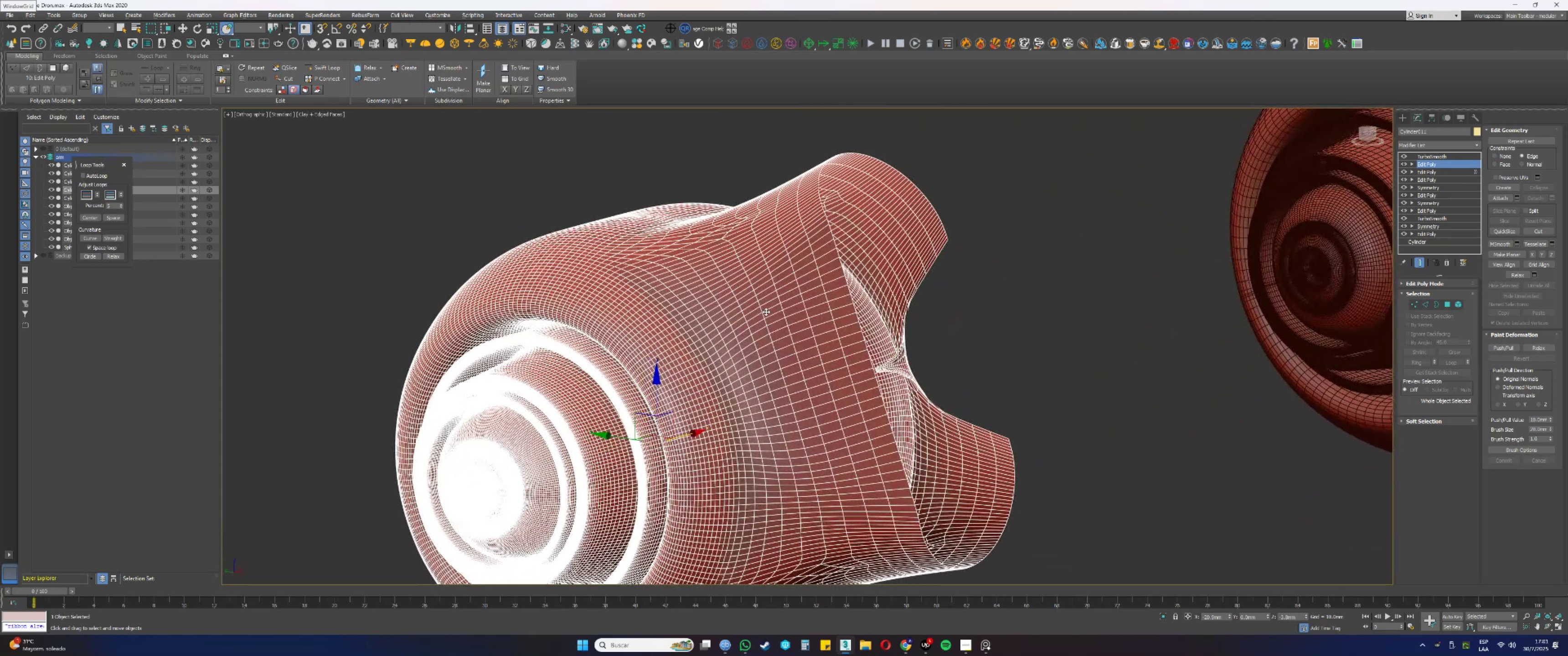 
key(F4)
 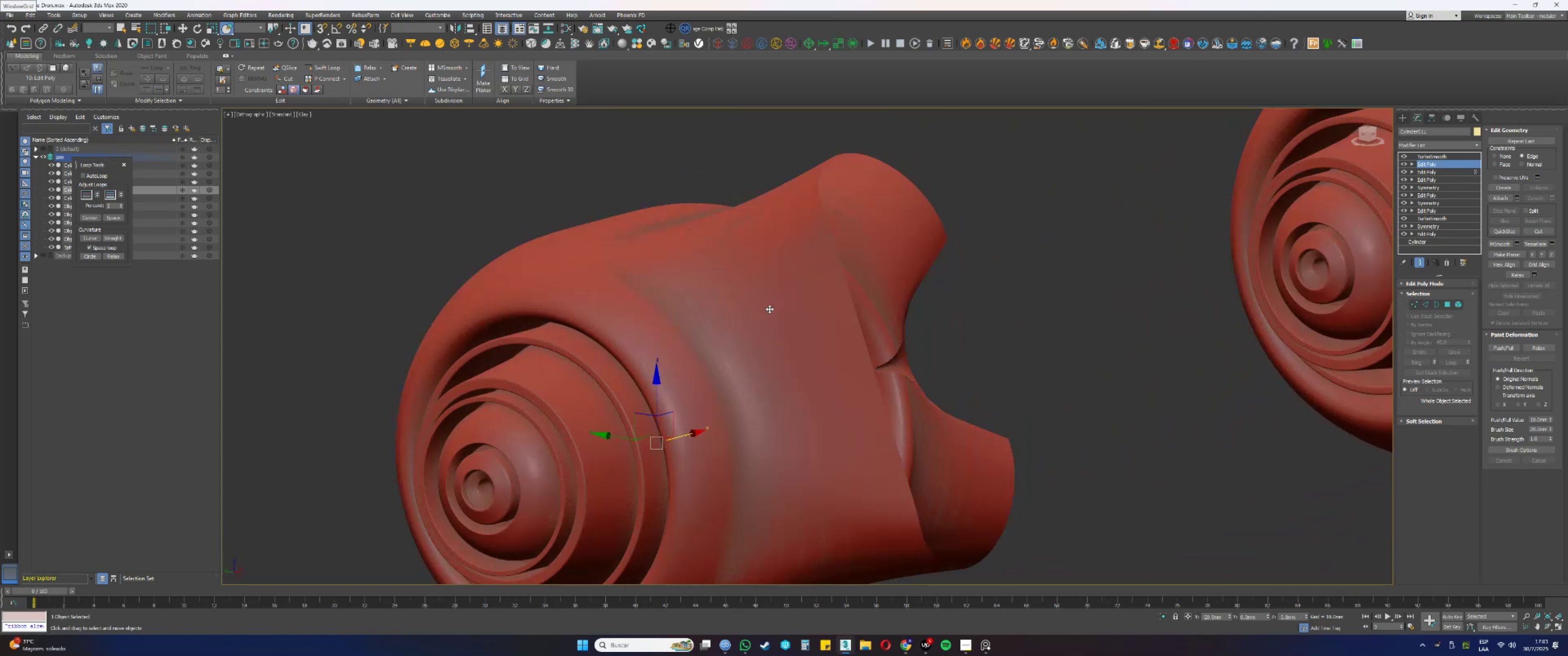 
scroll: coordinate [769, 309], scroll_direction: down, amount: 1.0
 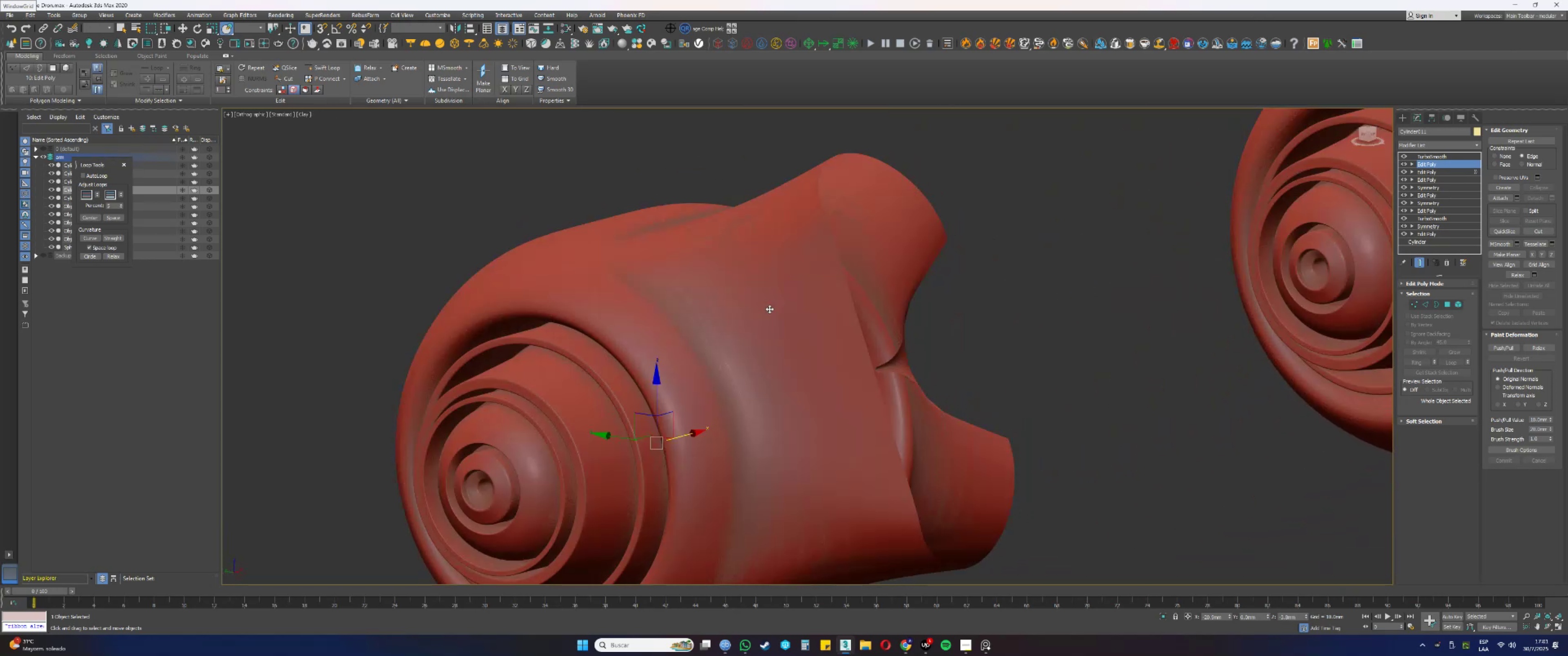 
hold_key(key=AltLeft, duration=1.52)
 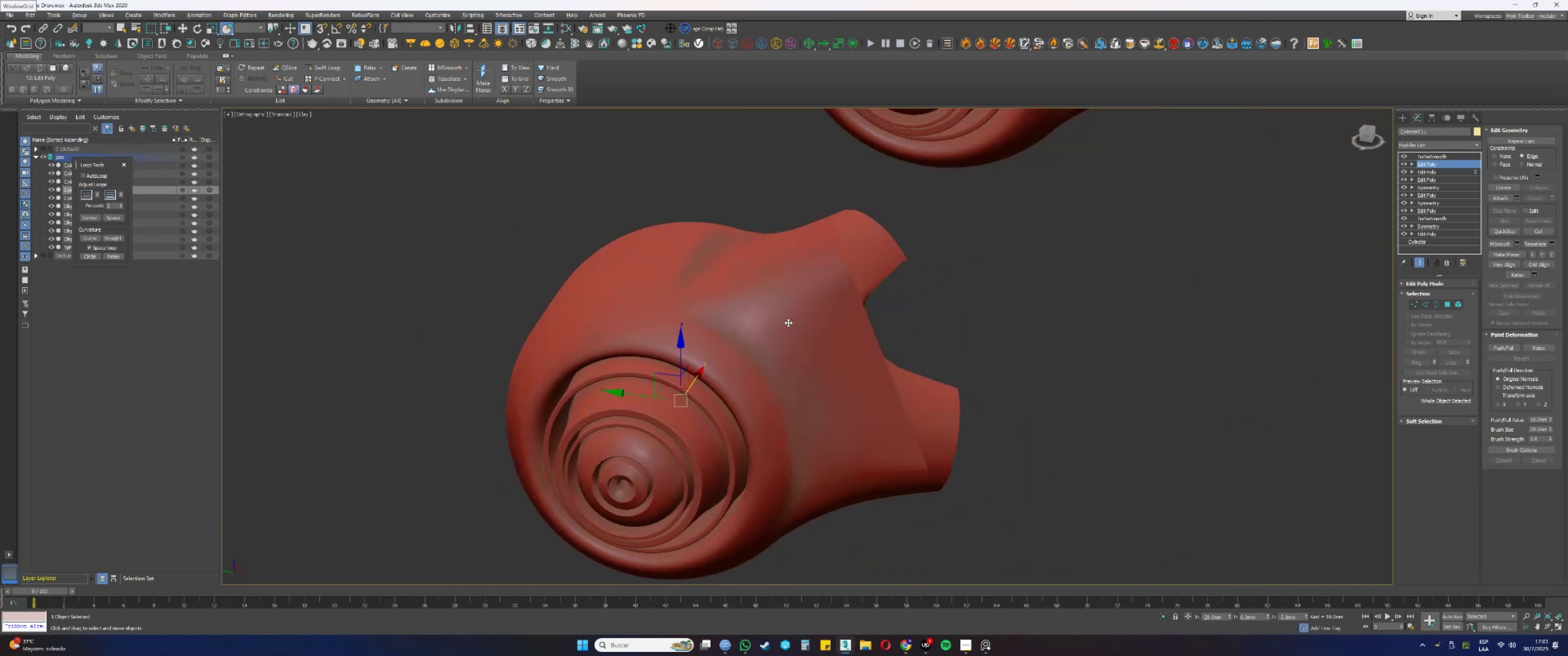 
hold_key(key=AltLeft, duration=1.14)
 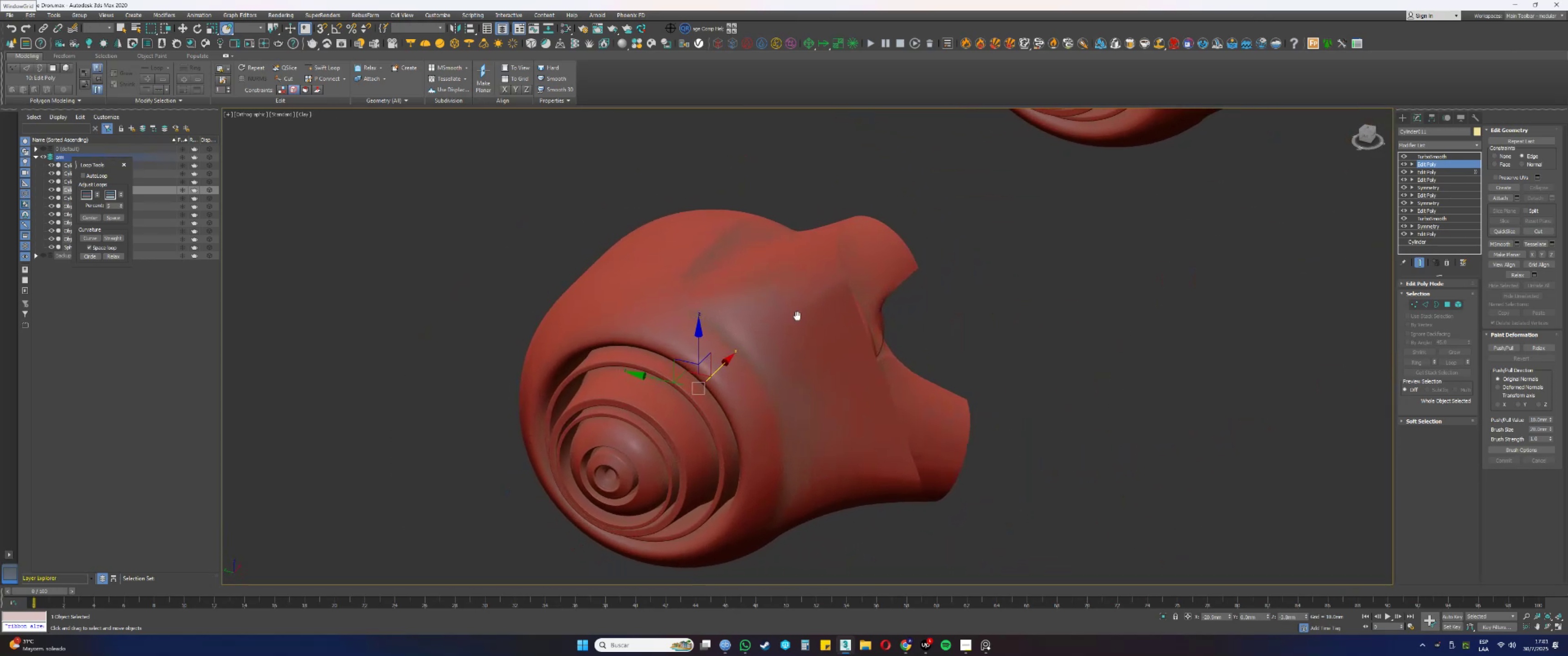 
hold_key(key=AltLeft, duration=0.75)
 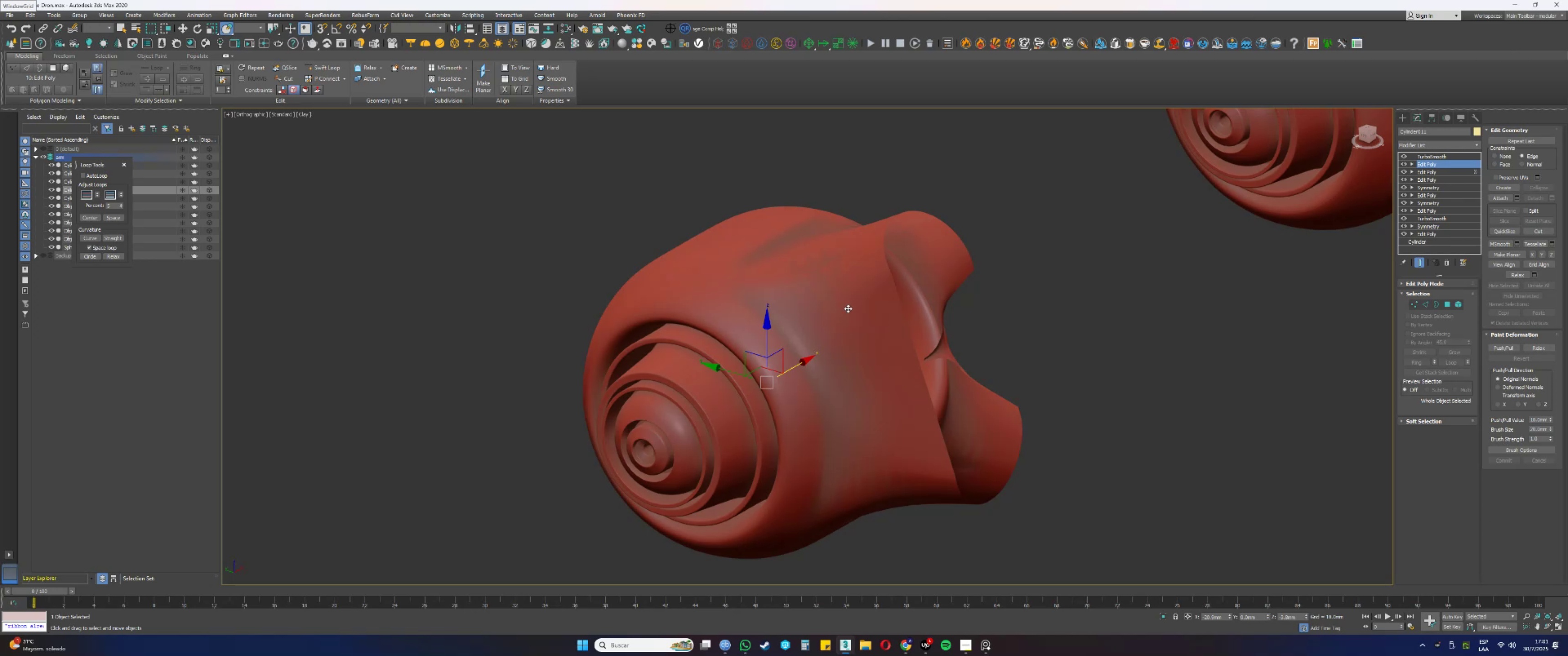 
wait(11.52)
 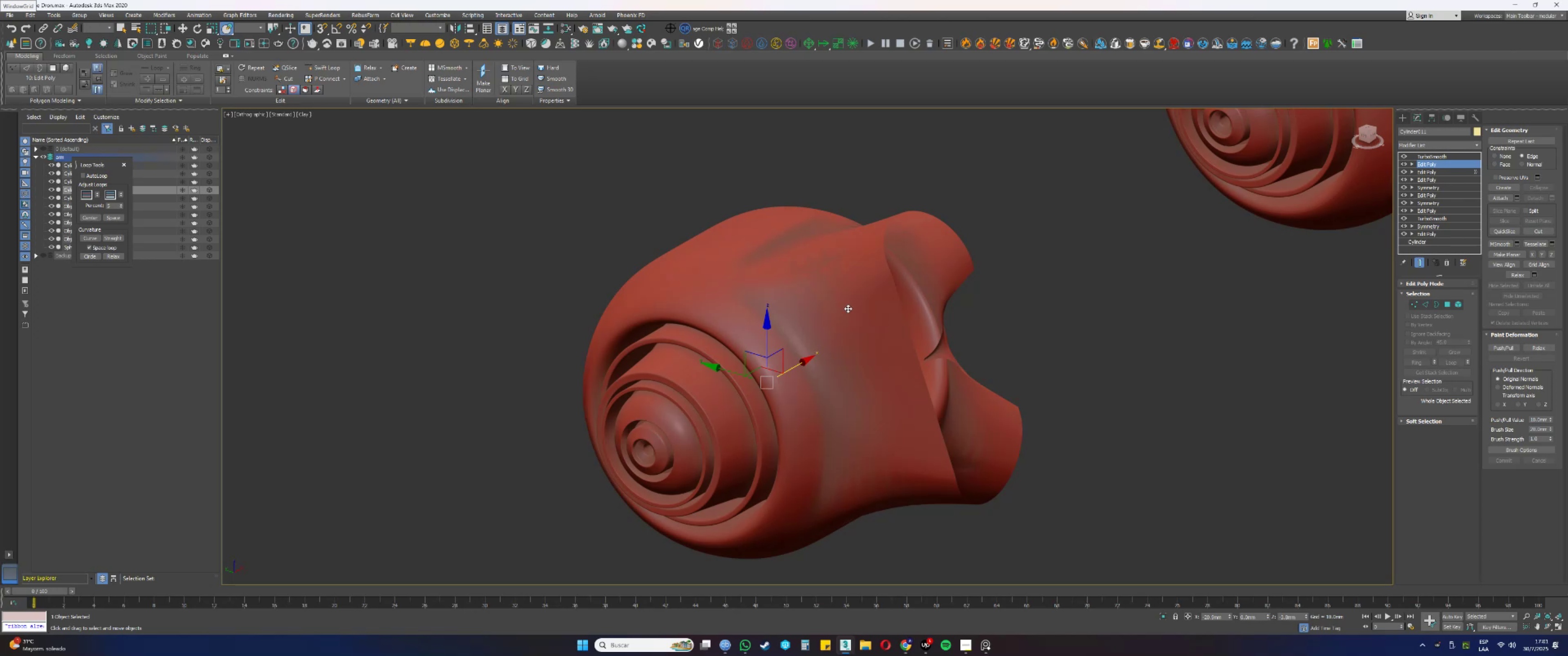 
hold_key(key=AltLeft, duration=1.21)
 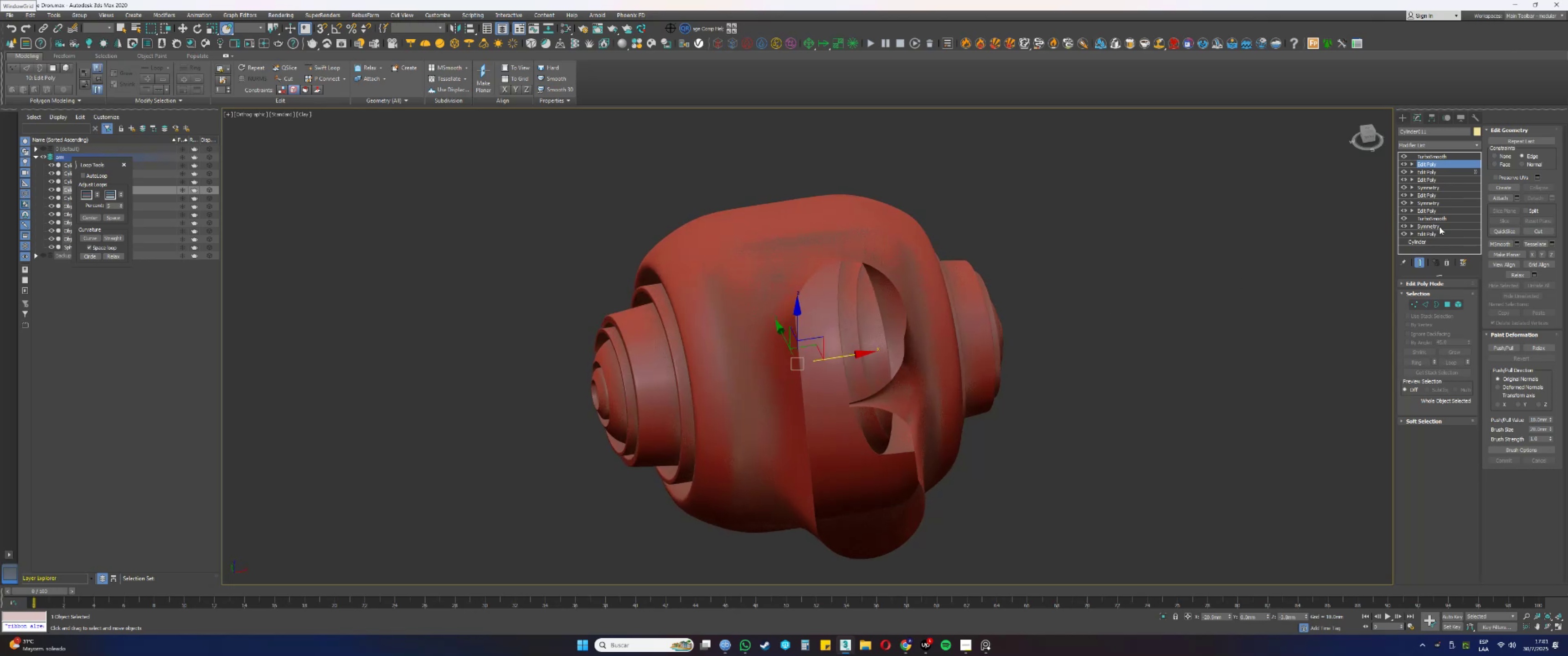 
key(F4)
 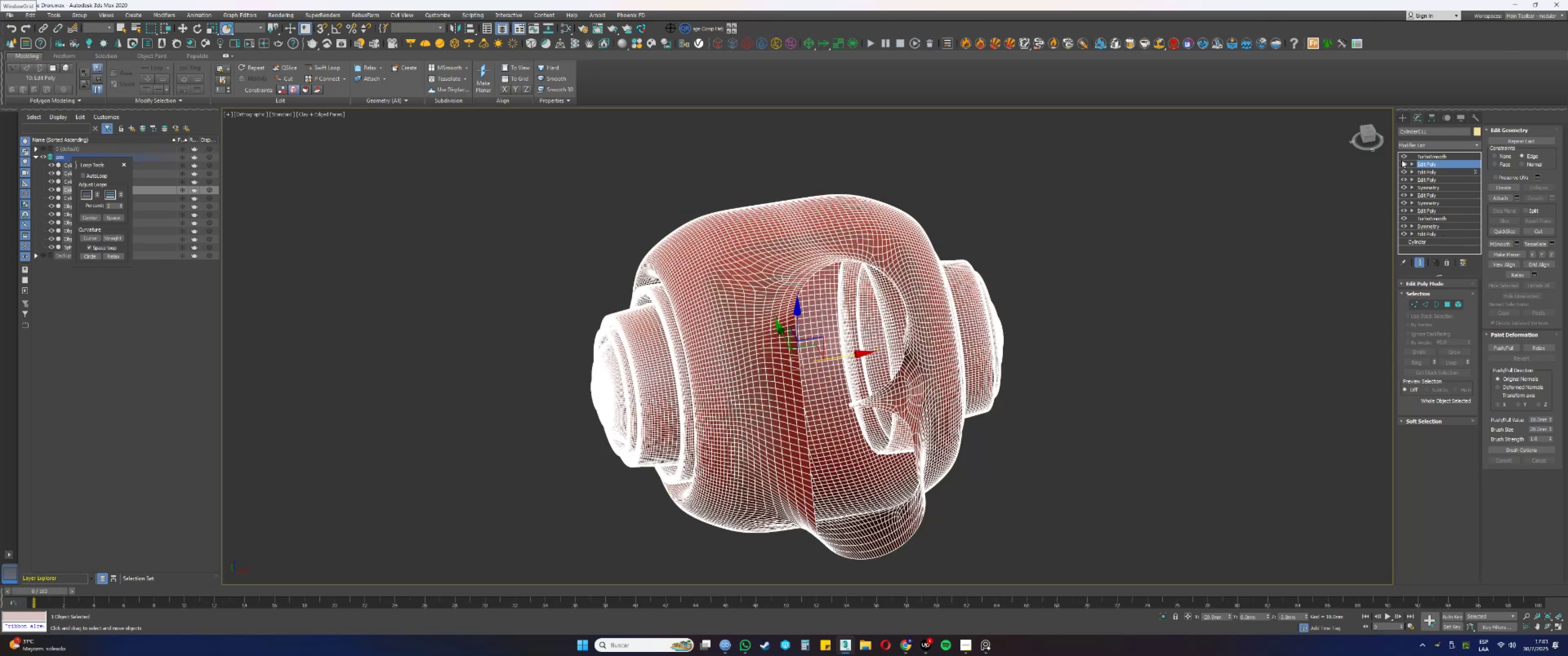 
left_click([1402, 157])
 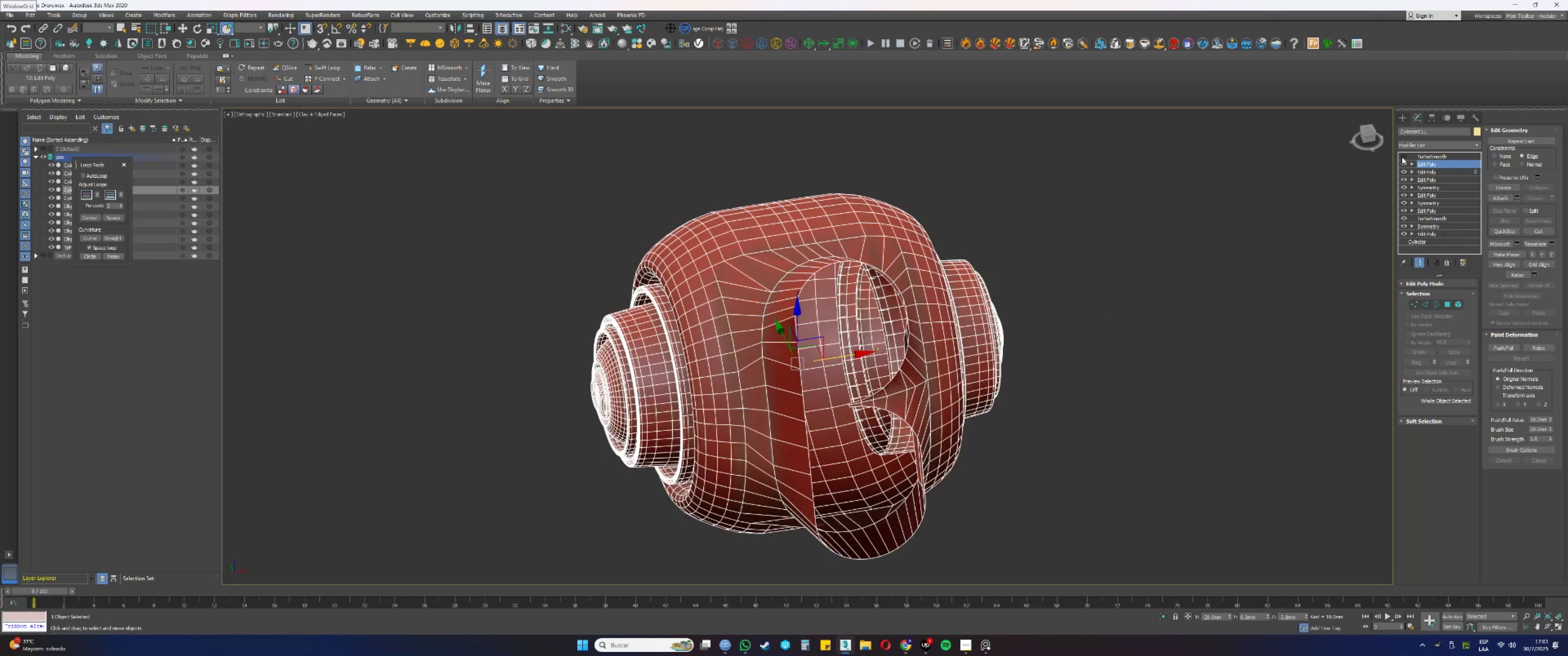 
key(F4)
 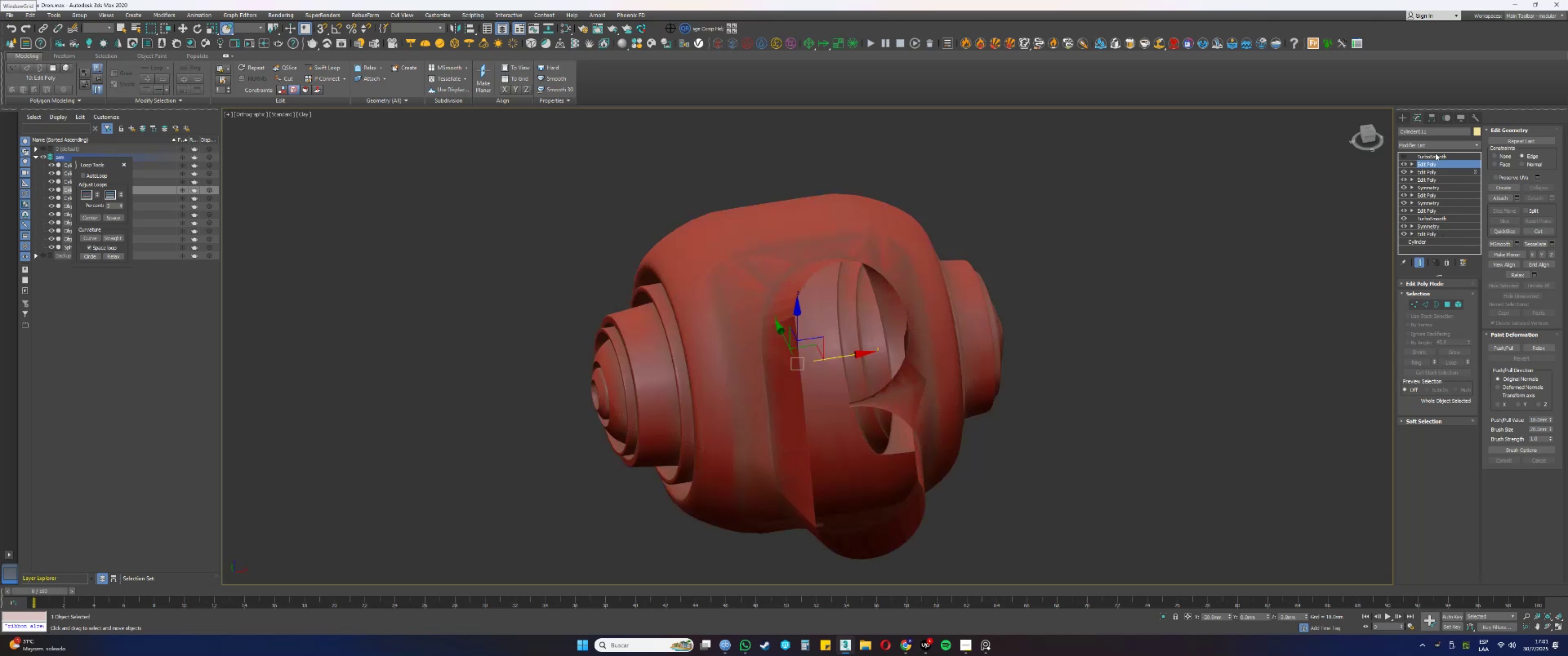 
left_click([1428, 139])
 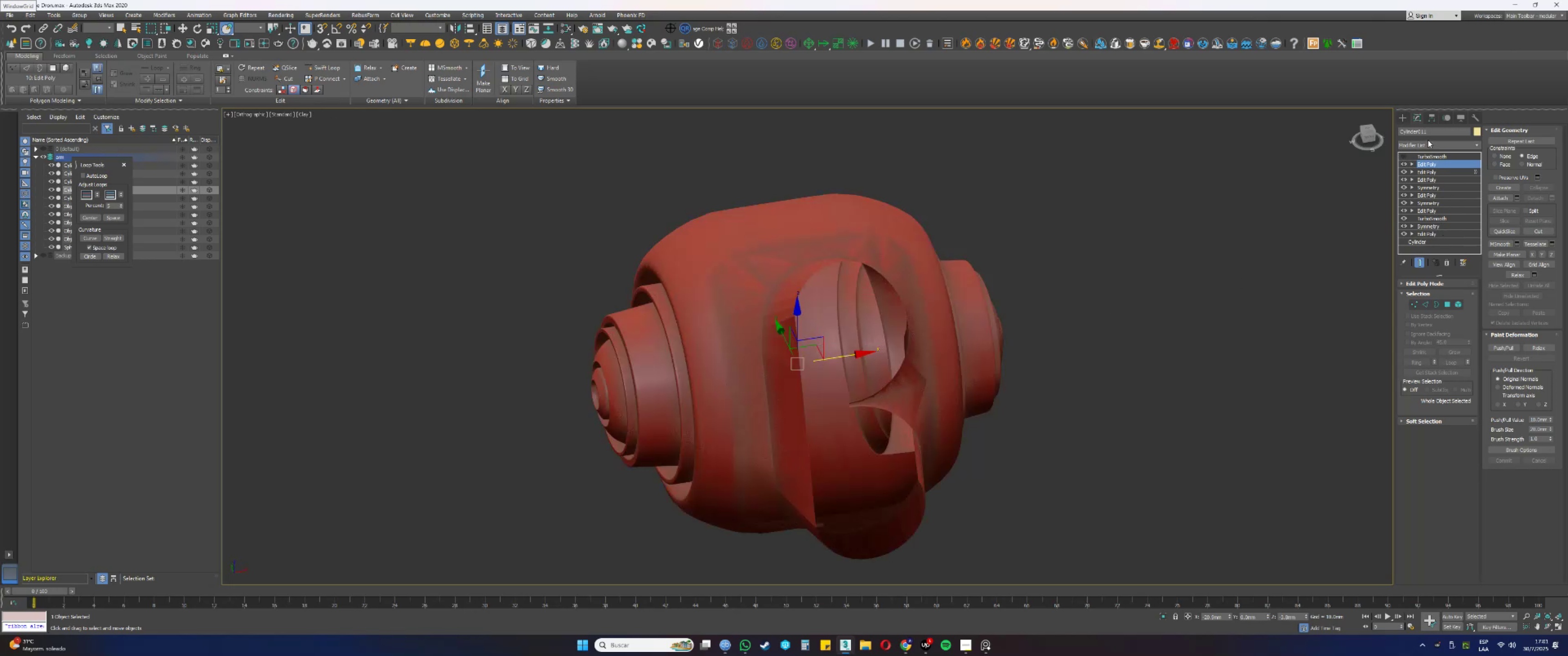 
left_click_drag(start_coordinate=[1427, 140], to_coordinate=[1427, 144])
 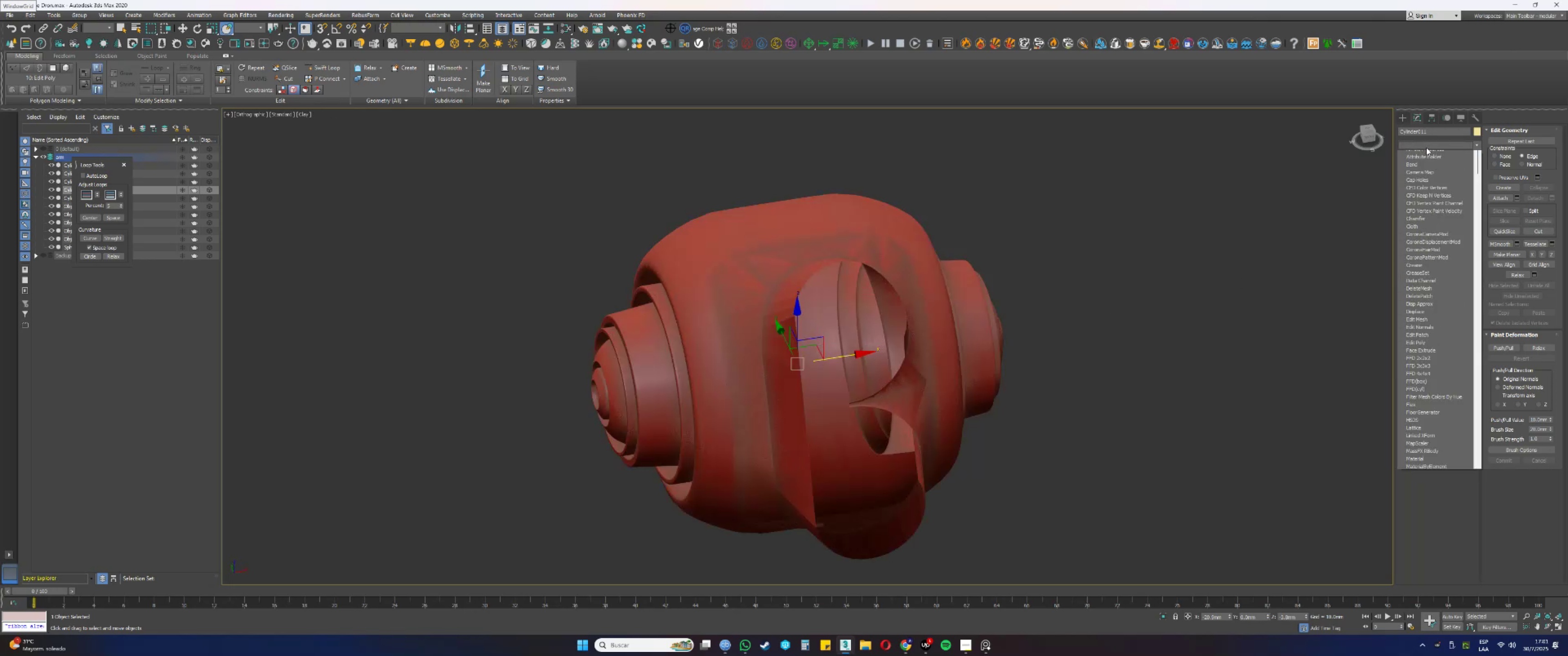 
type(sssss)
 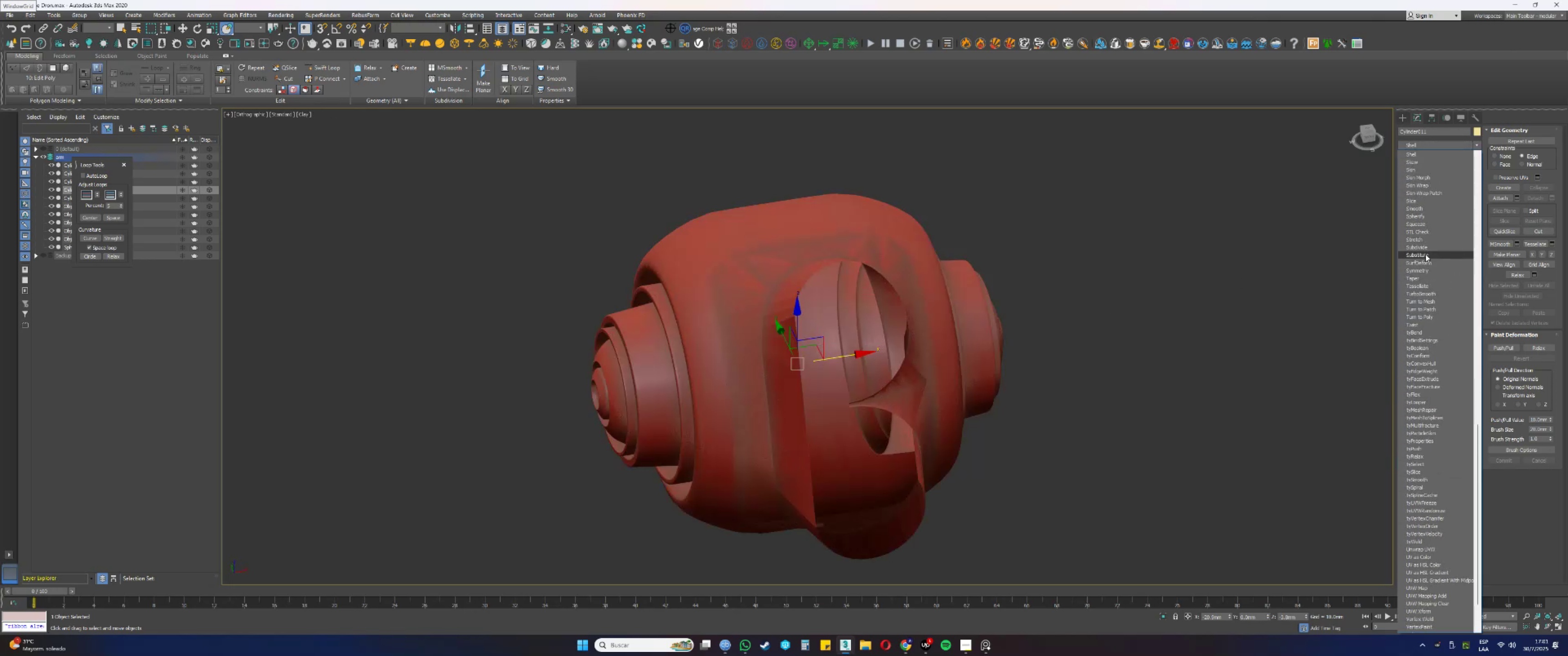 
left_click([1420, 271])
 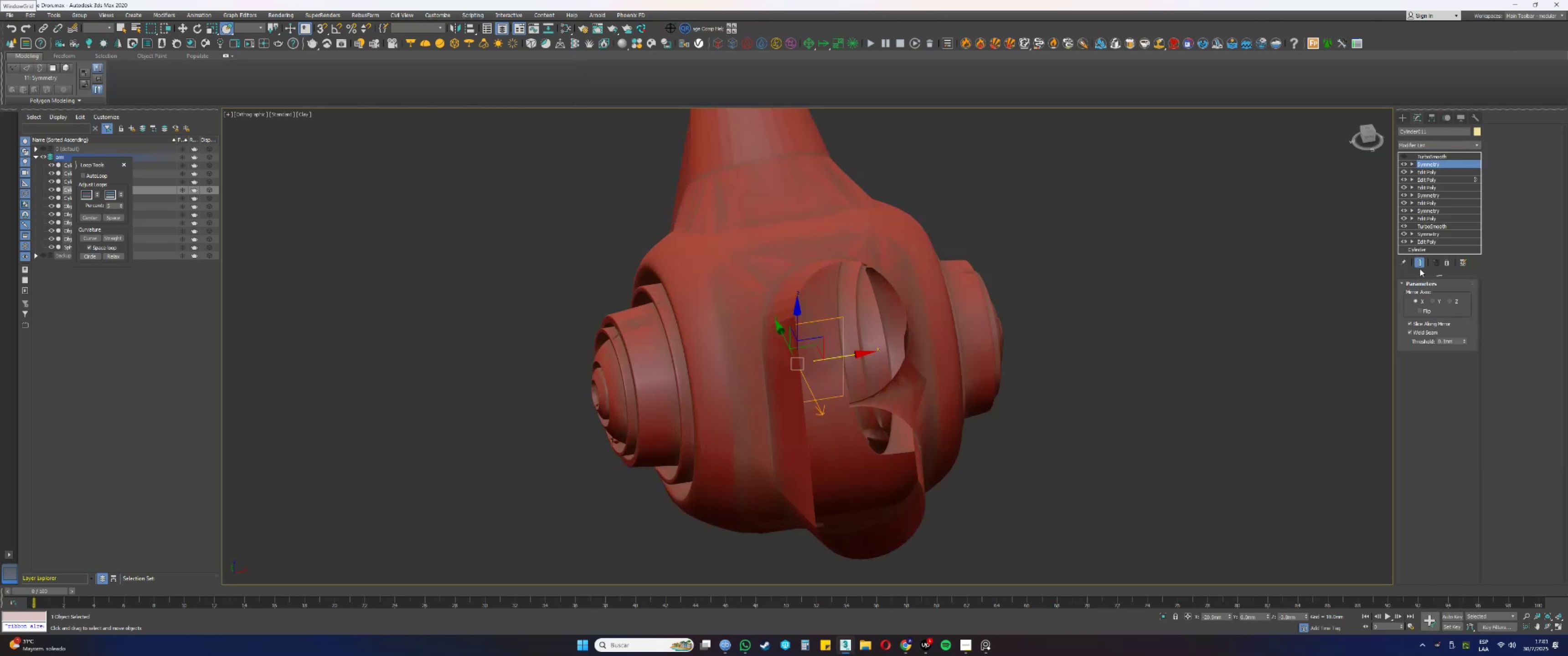 
key(F3)
 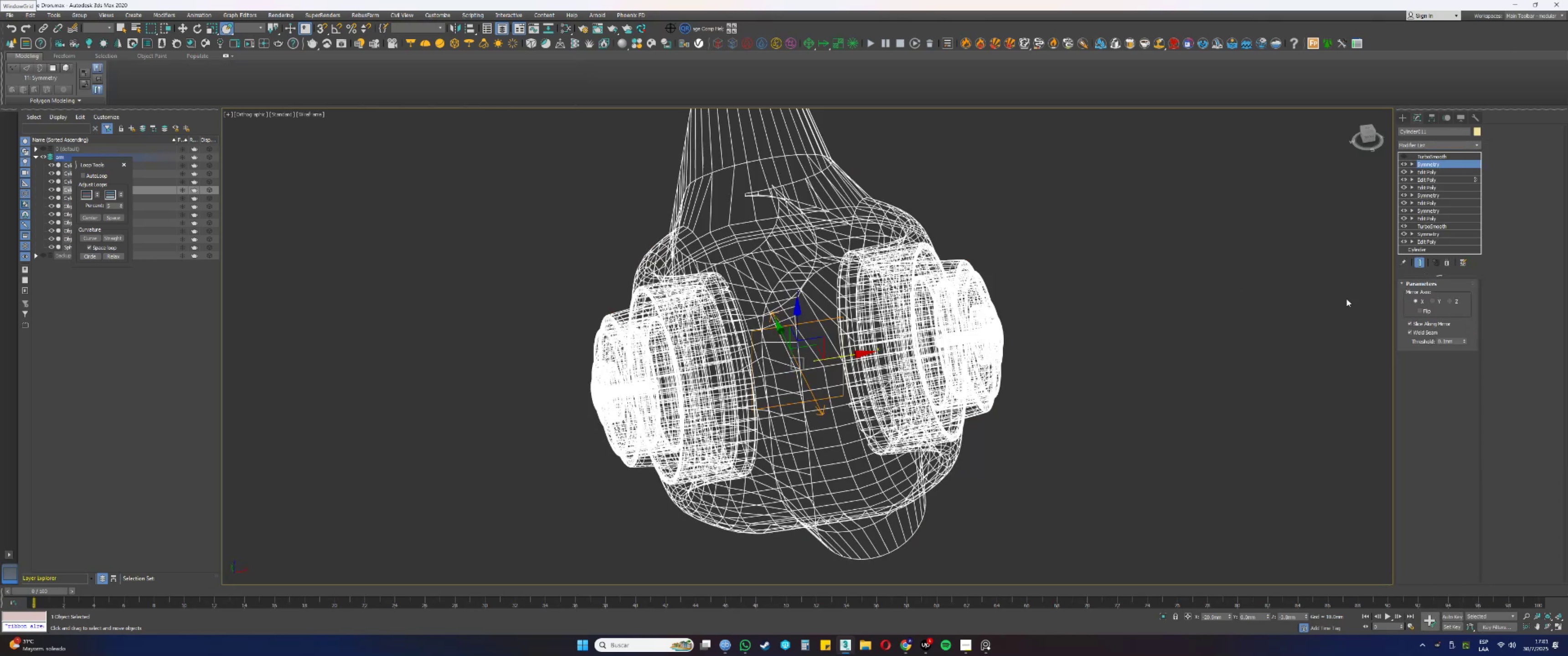 
scroll: coordinate [603, 351], scroll_direction: down, amount: 2.0
 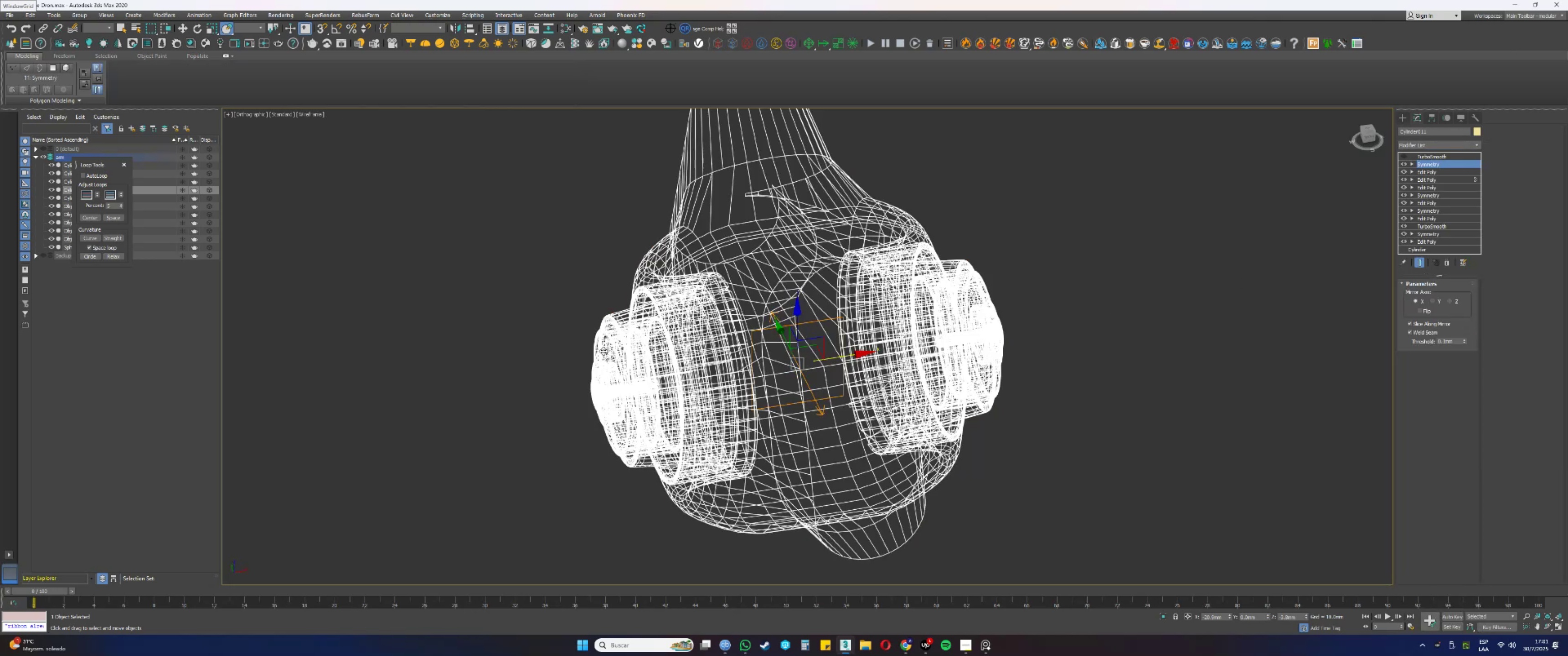 
key(F3)
 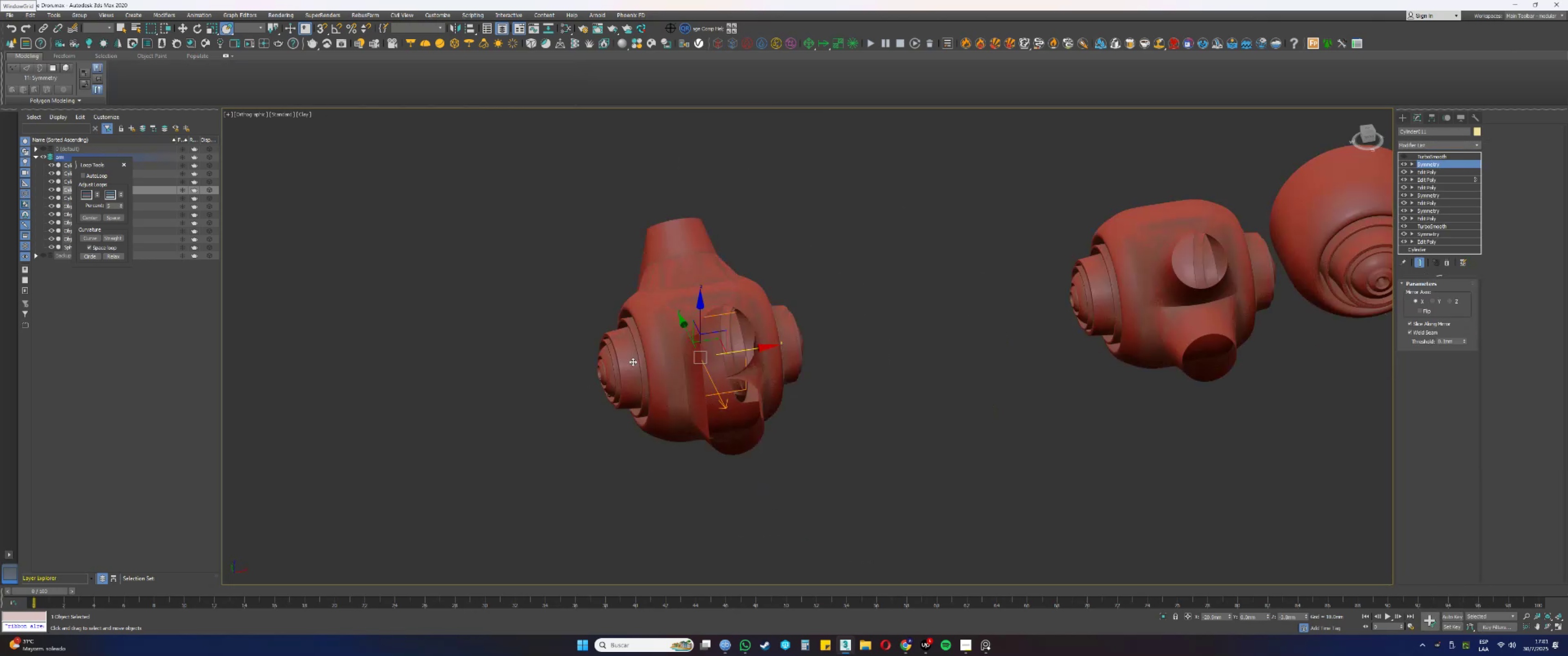 
hold_key(key=AltLeft, duration=1.18)
 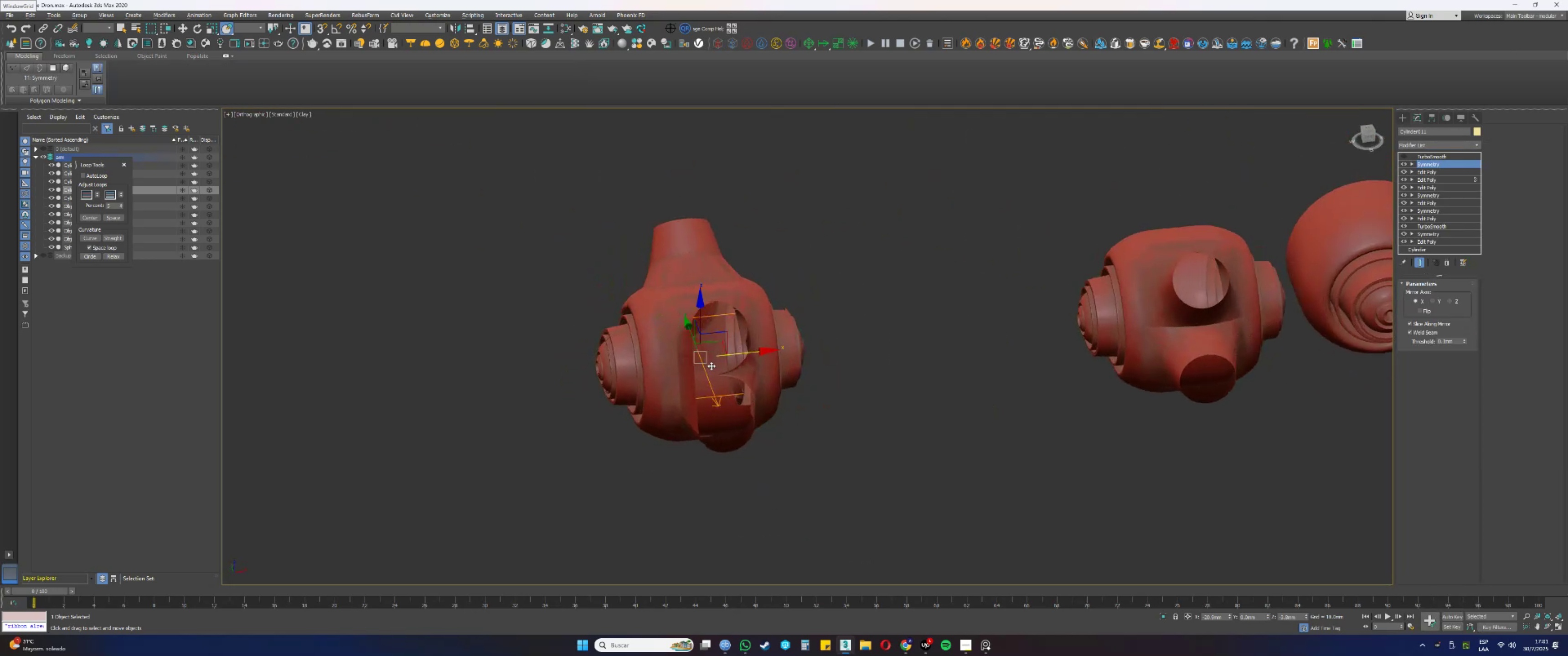 
scroll: coordinate [720, 359], scroll_direction: up, amount: 1.0
 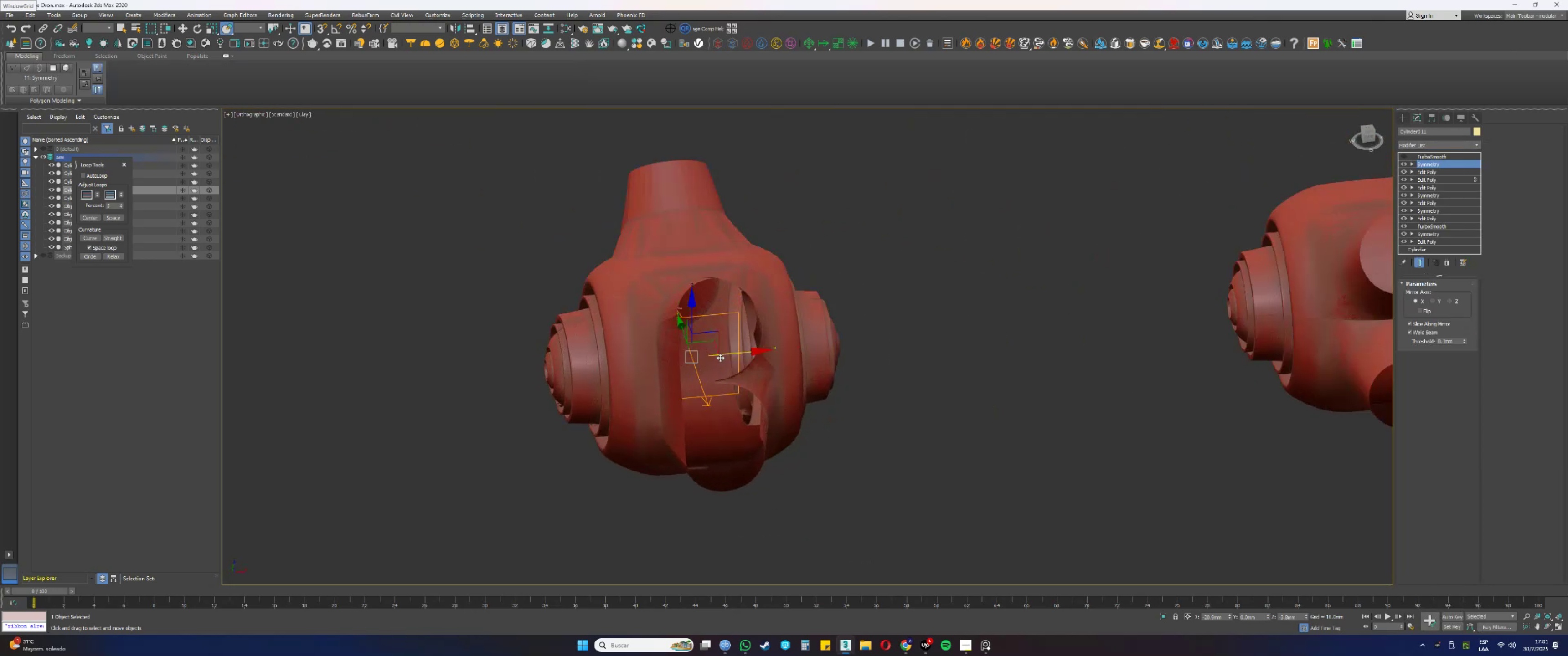 
key(F3)
 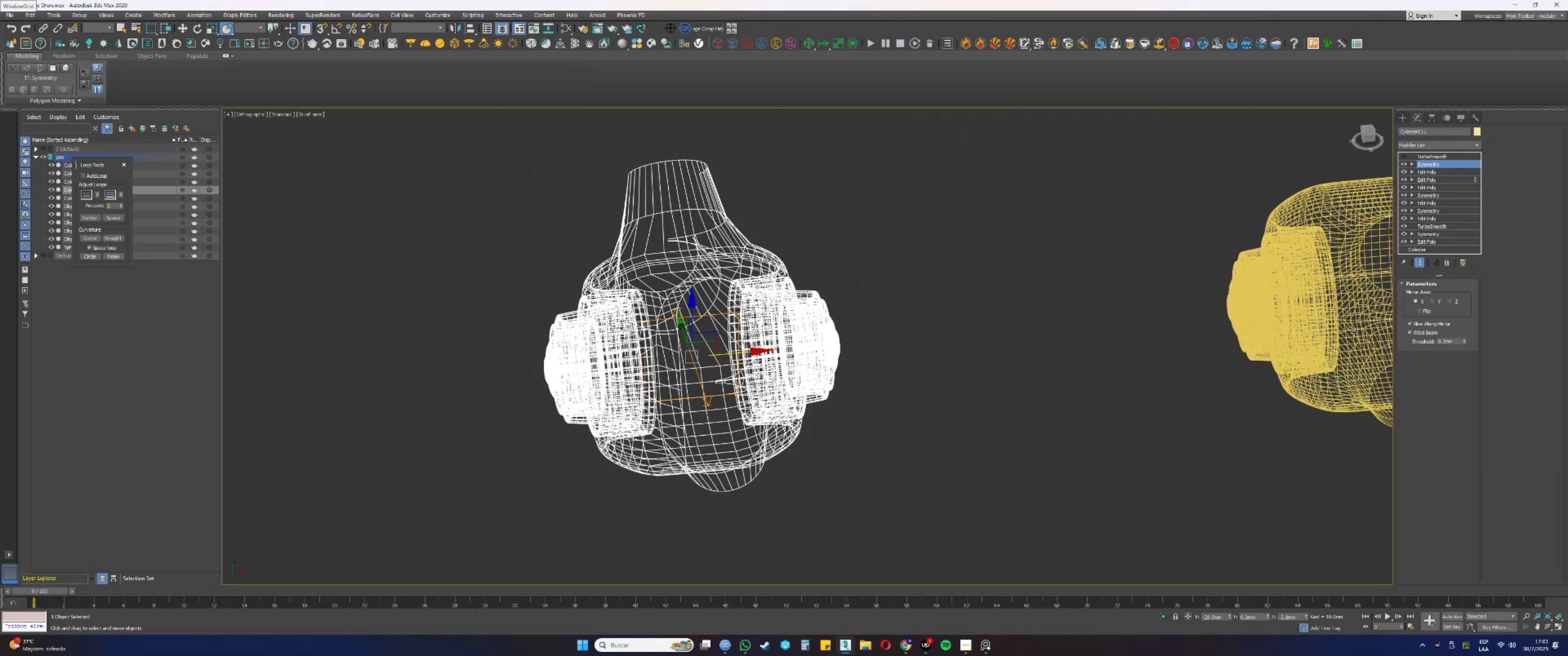 
key(F3)
 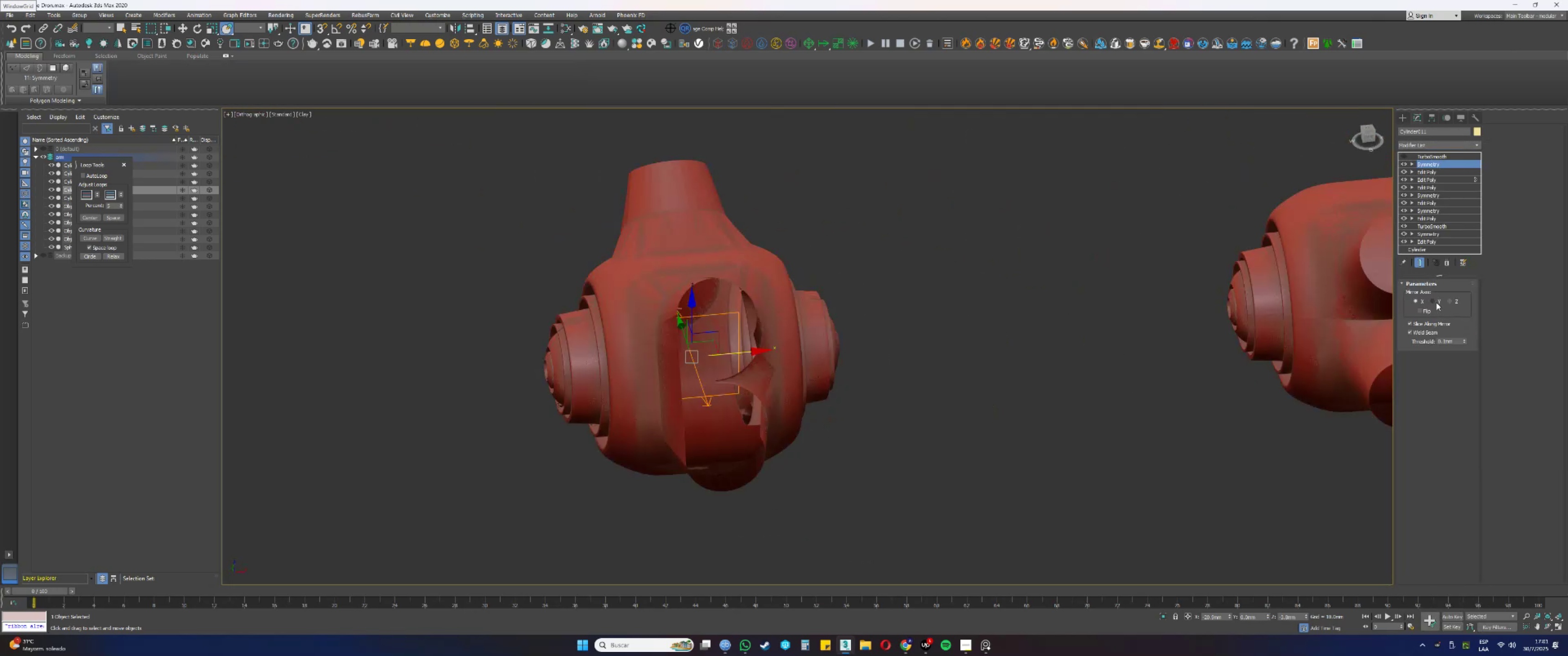 
left_click([1434, 302])
 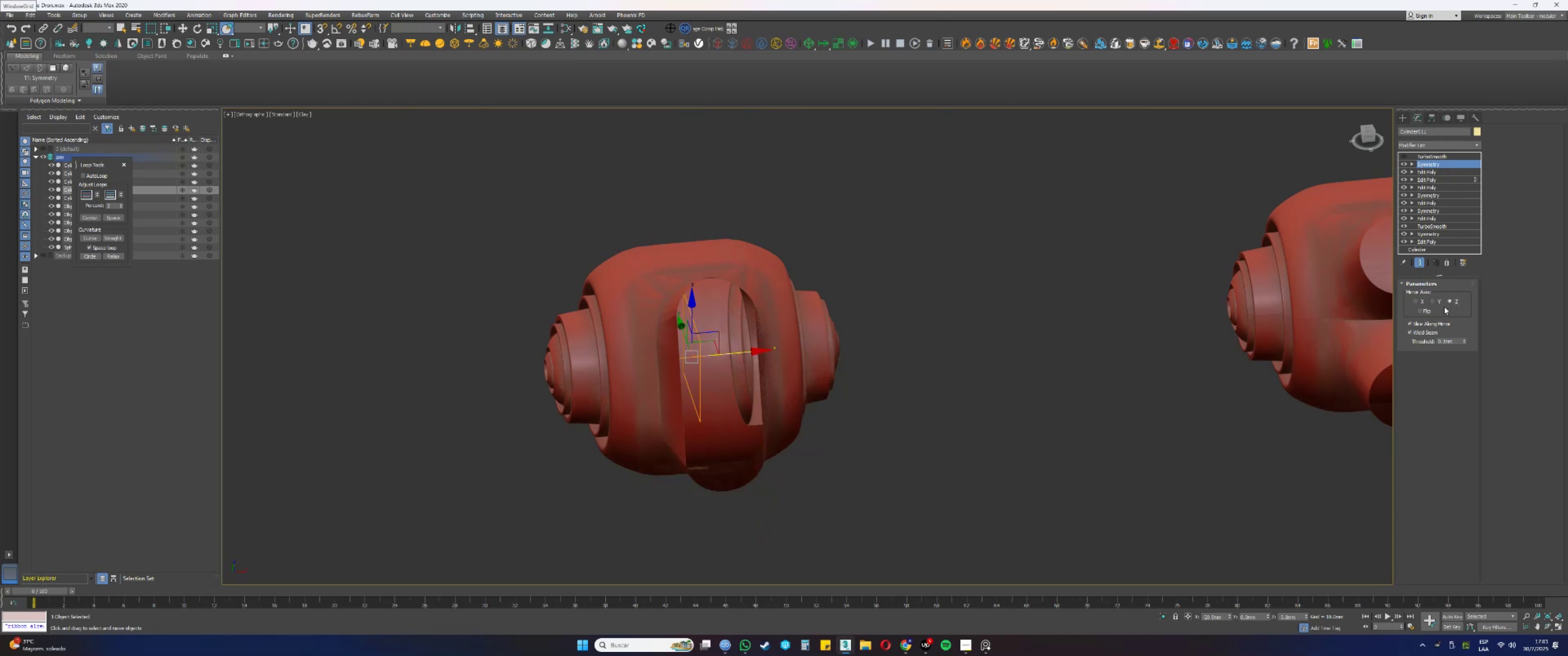 
hold_key(key=AltLeft, duration=0.62)
 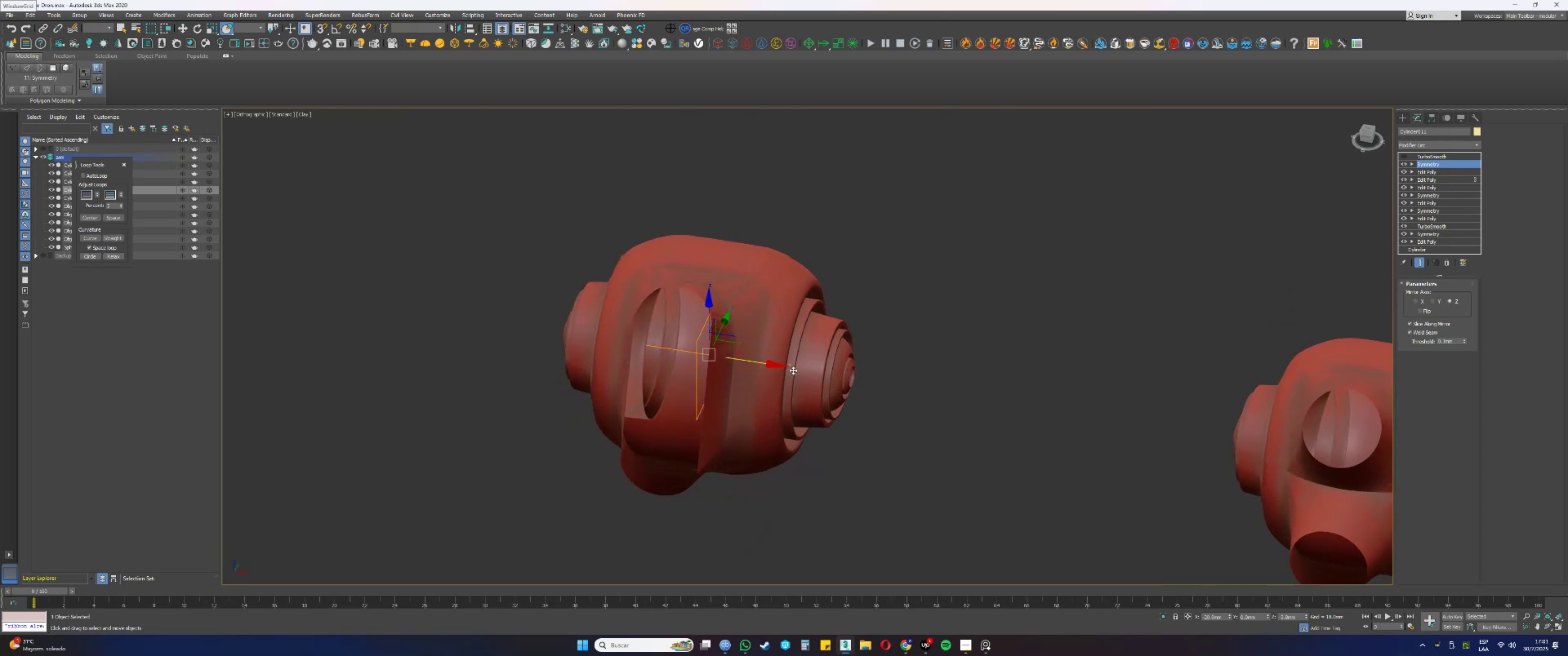 
key(Alt+AltLeft)
 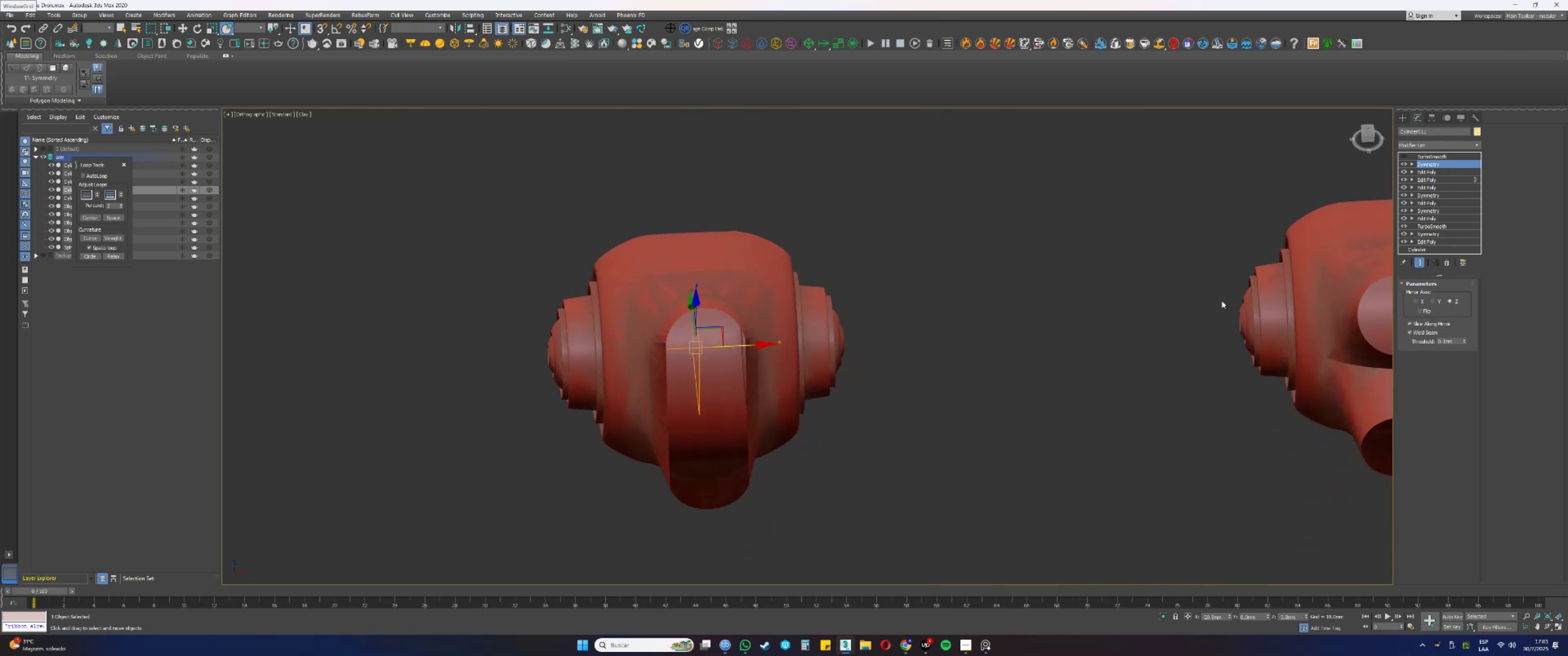 
key(F3)
 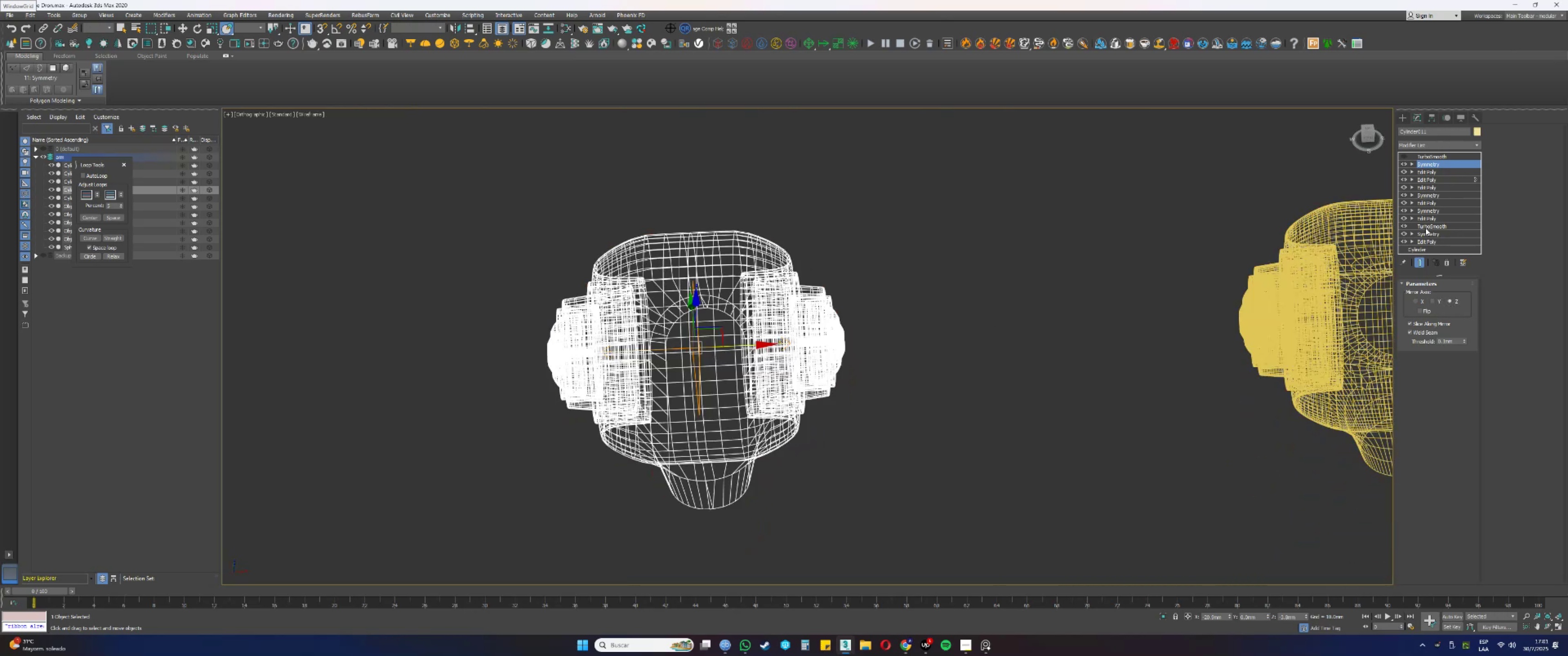 
key(F3)
 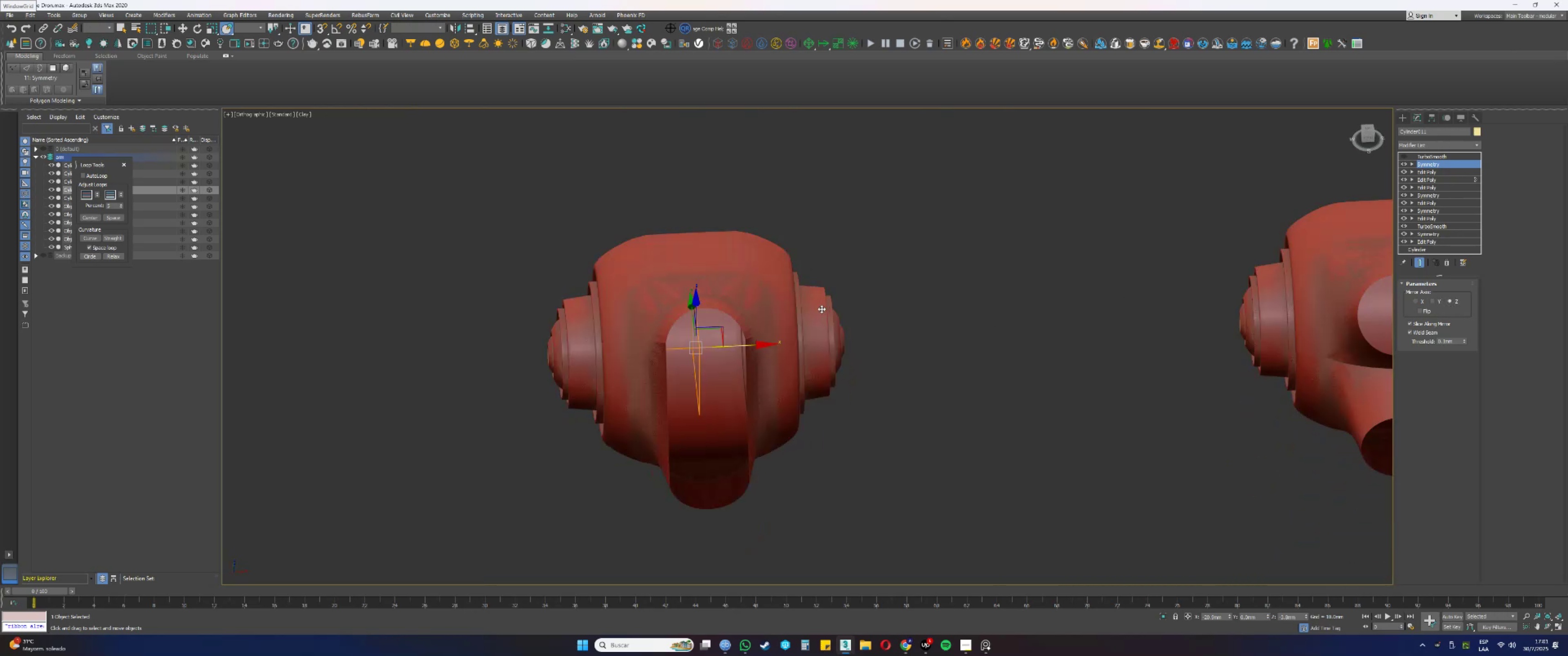 
key(F4)
 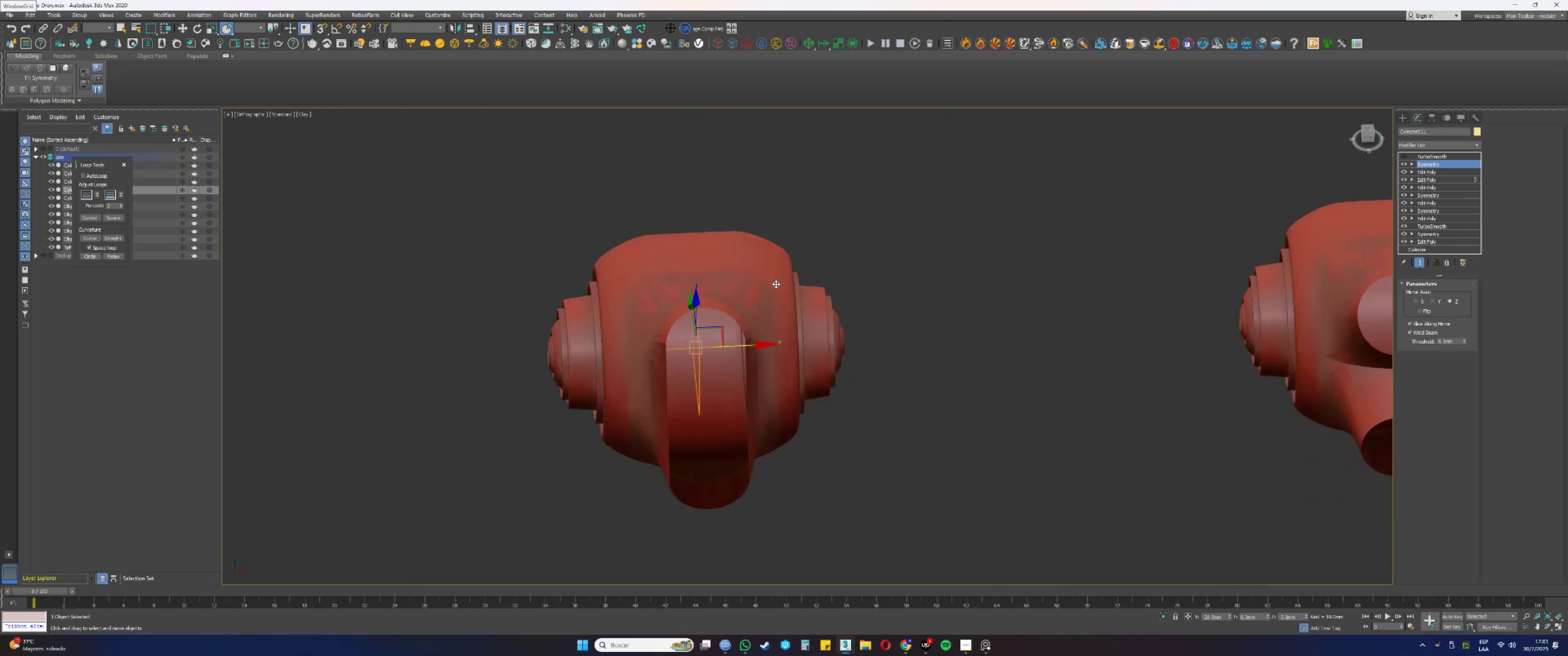 
scroll: coordinate [657, 272], scroll_direction: up, amount: 2.0
 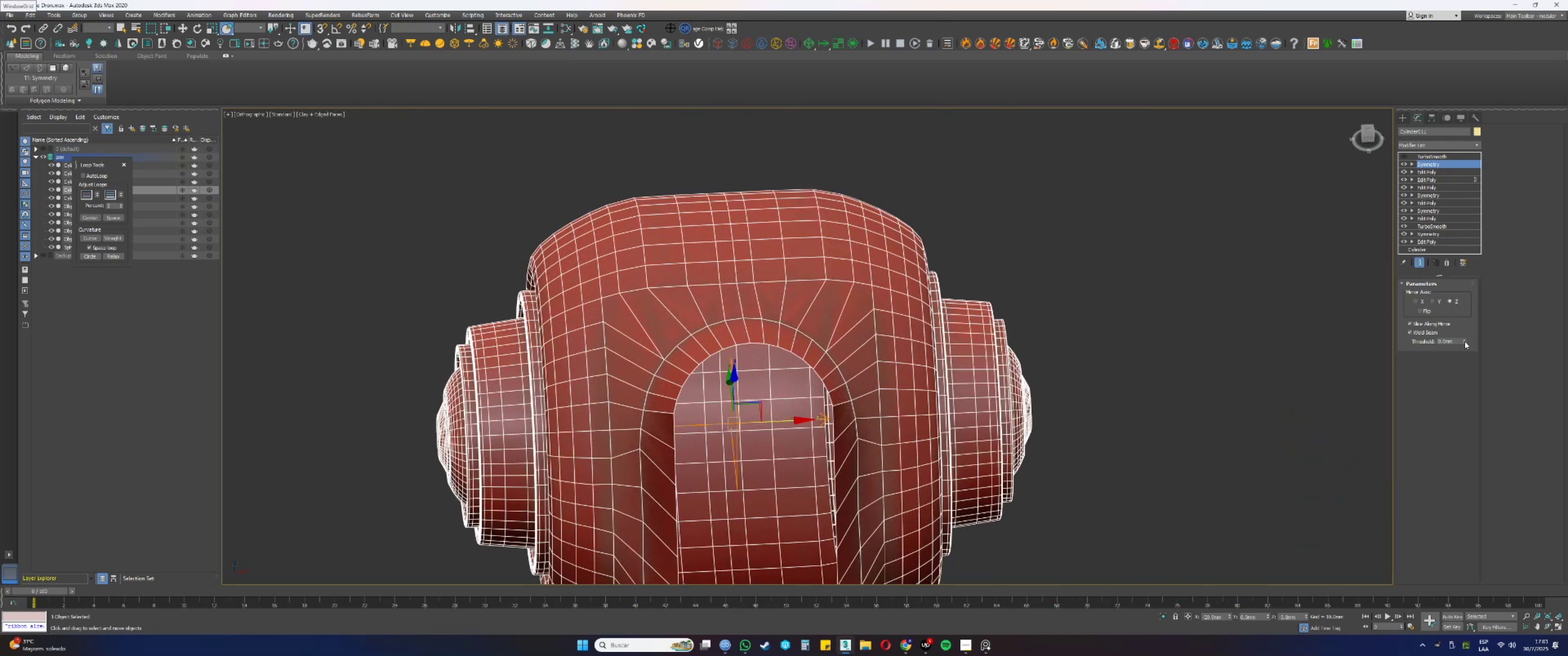 
left_click([1465, 339])
 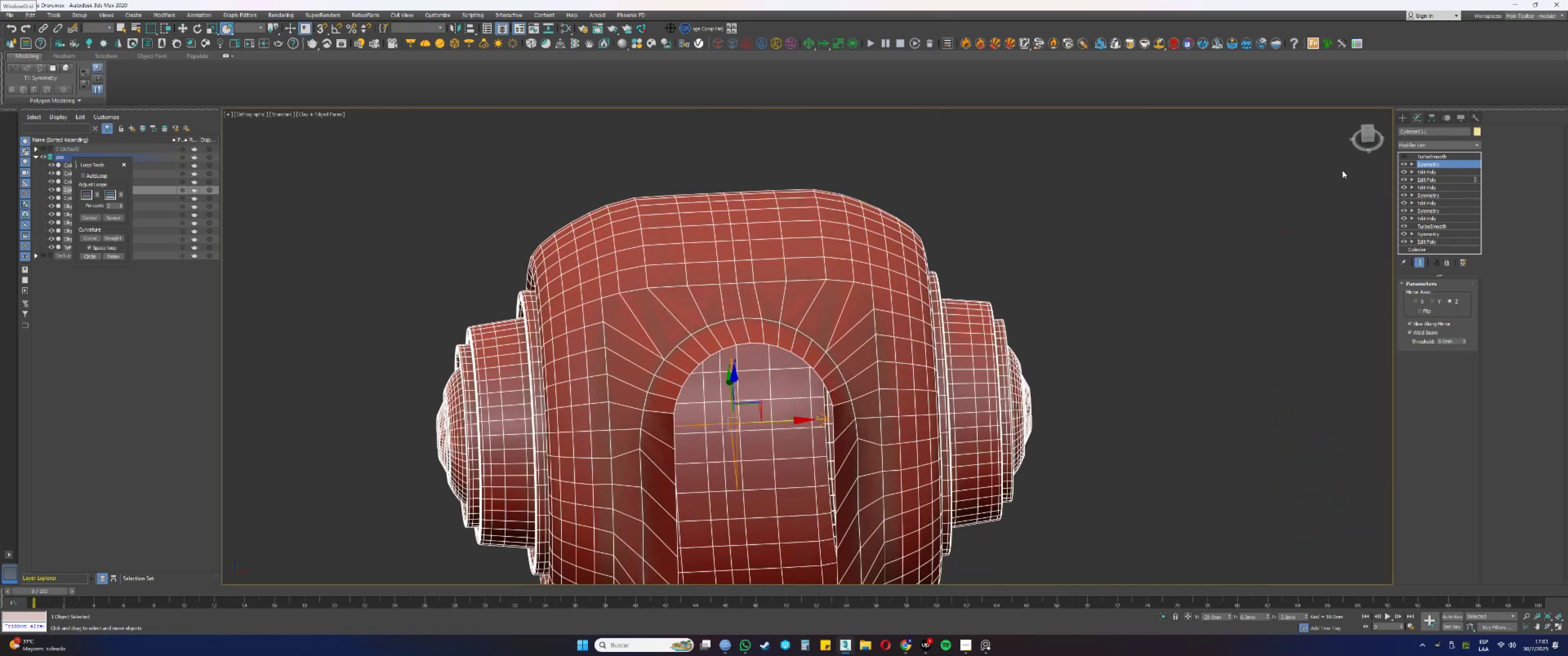 
left_click([1417, 143])
 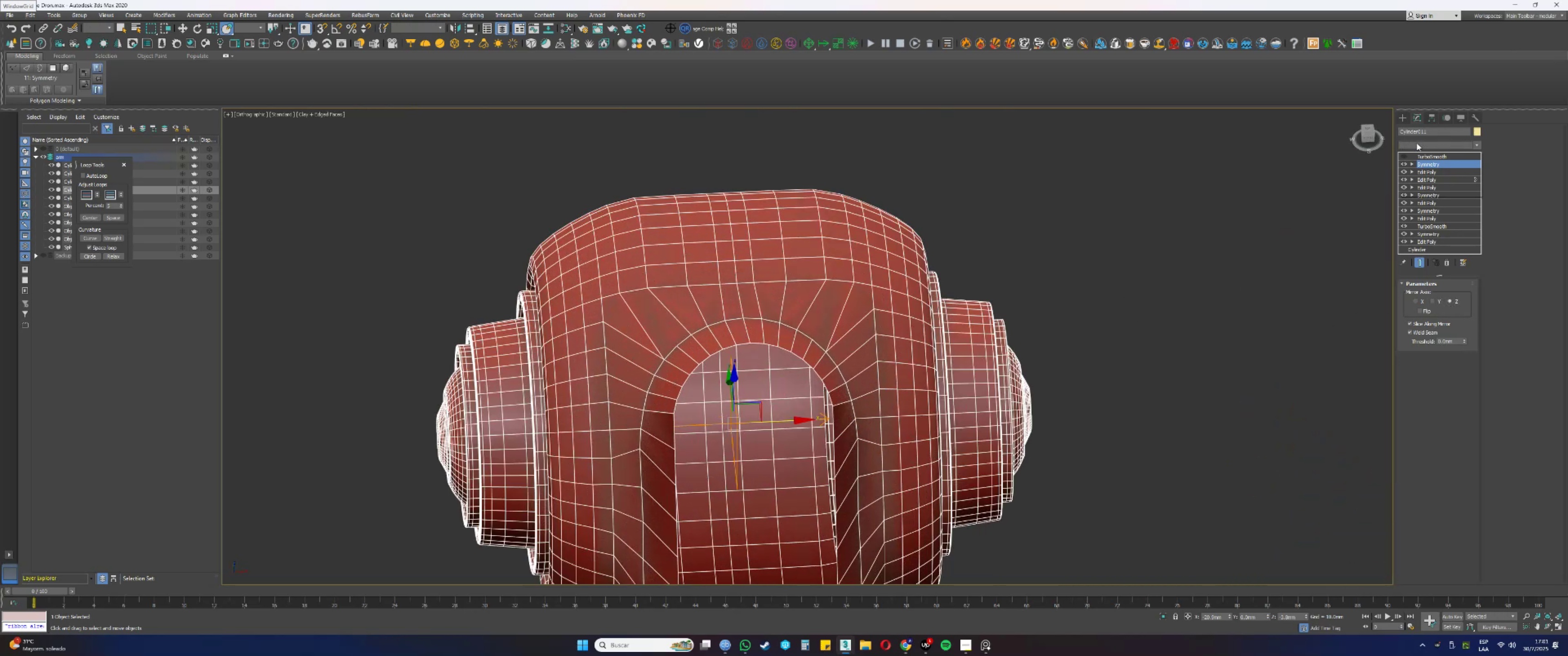 
key(E)
 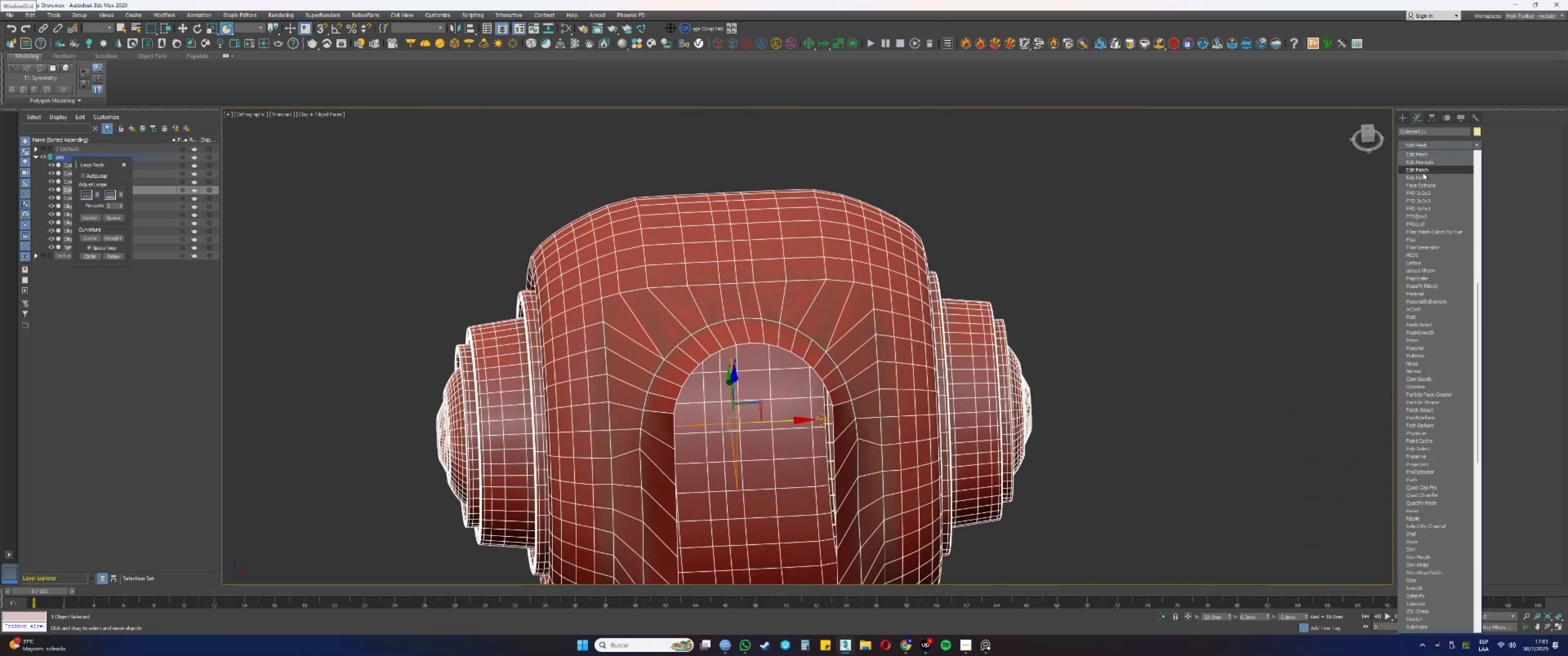 
left_click([1418, 178])
 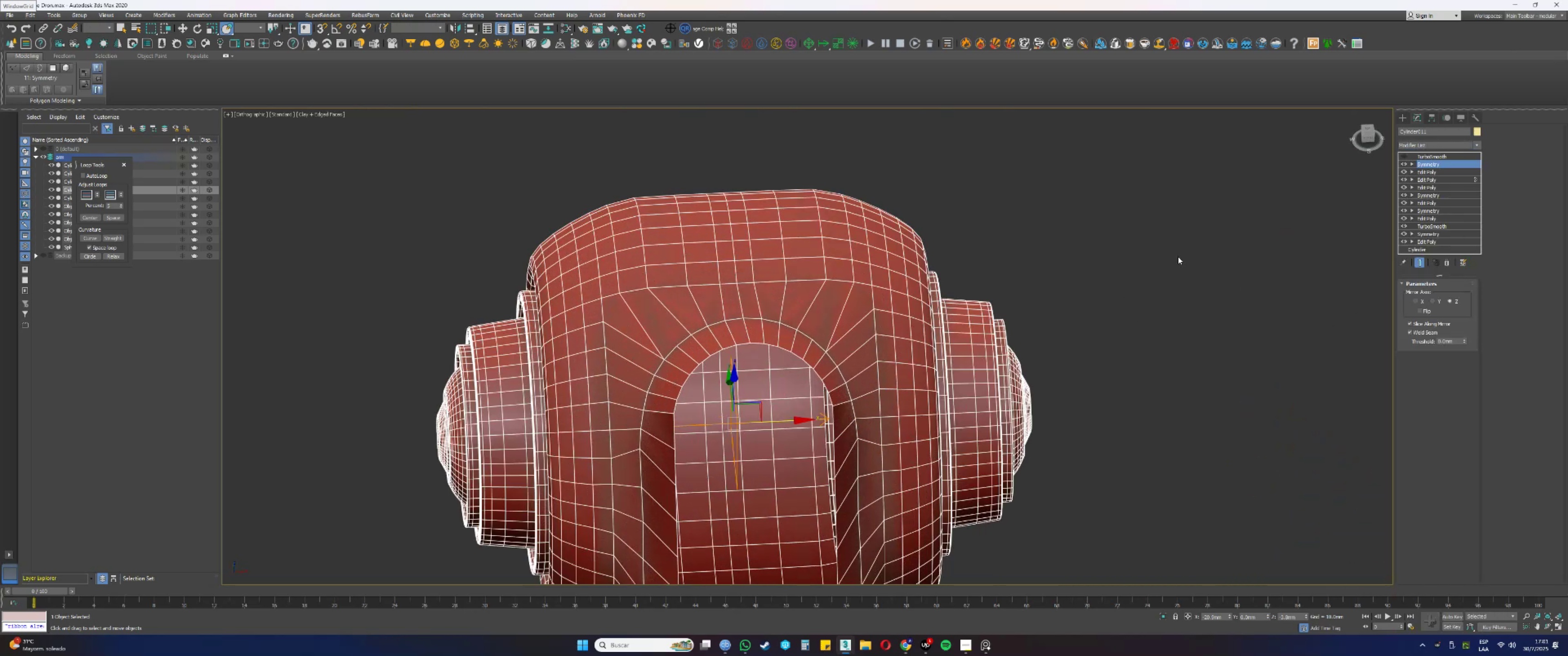 
key(3)
 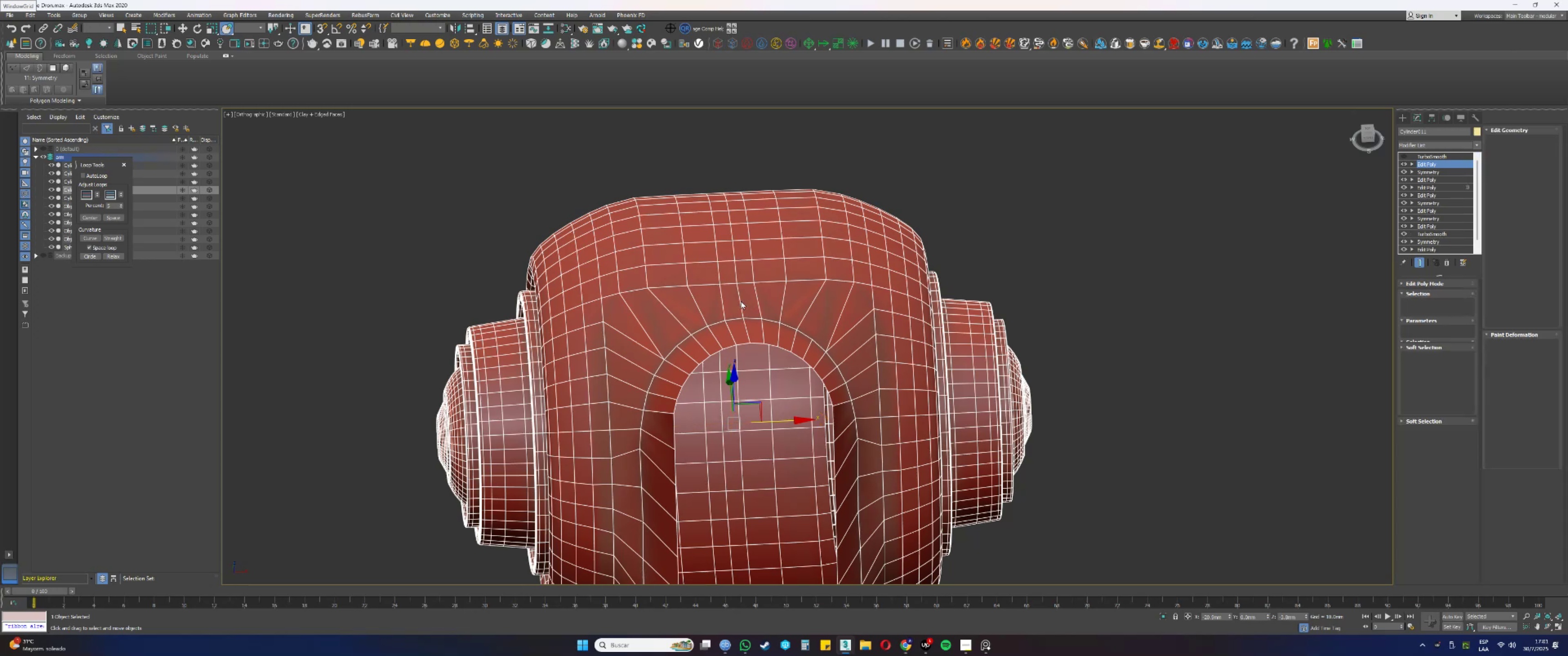 
scroll: coordinate [728, 289], scroll_direction: down, amount: 3.0
 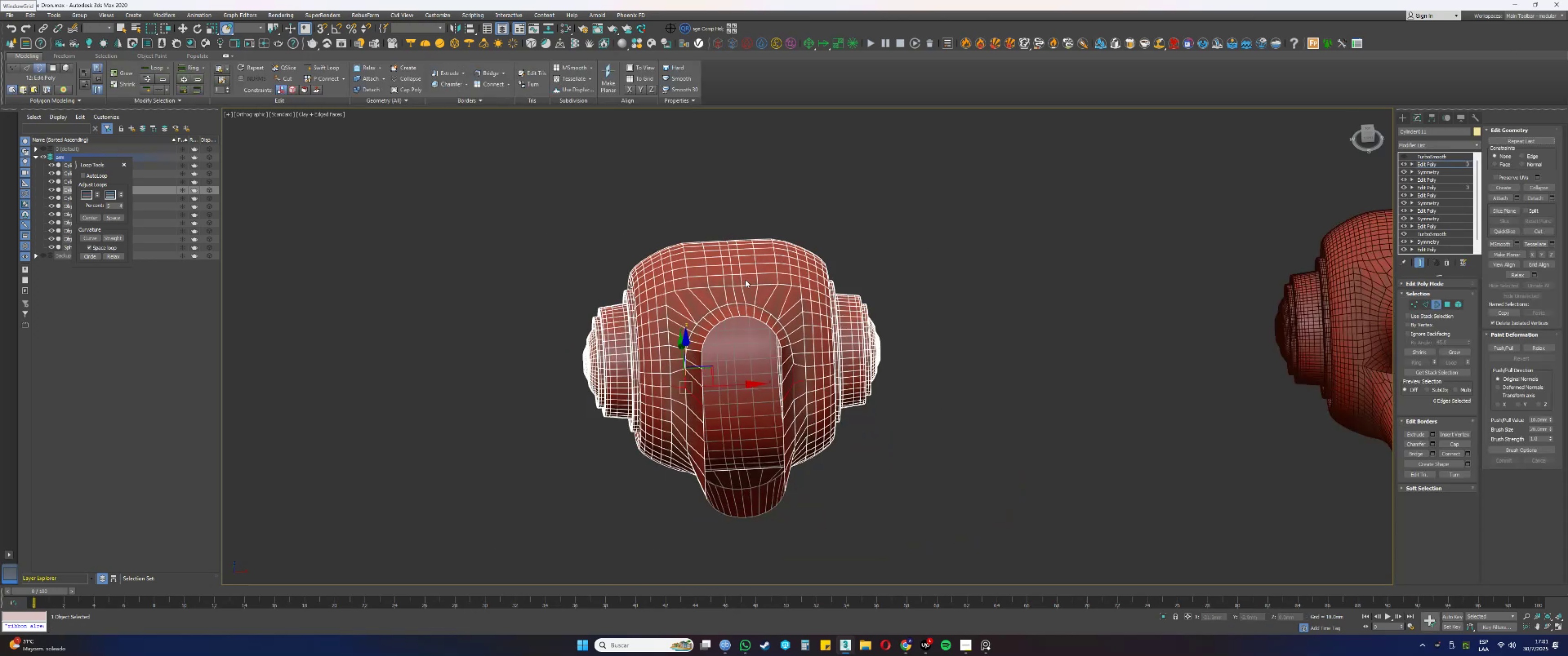 
left_click_drag(start_coordinate=[957, 185], to_coordinate=[330, 619])
 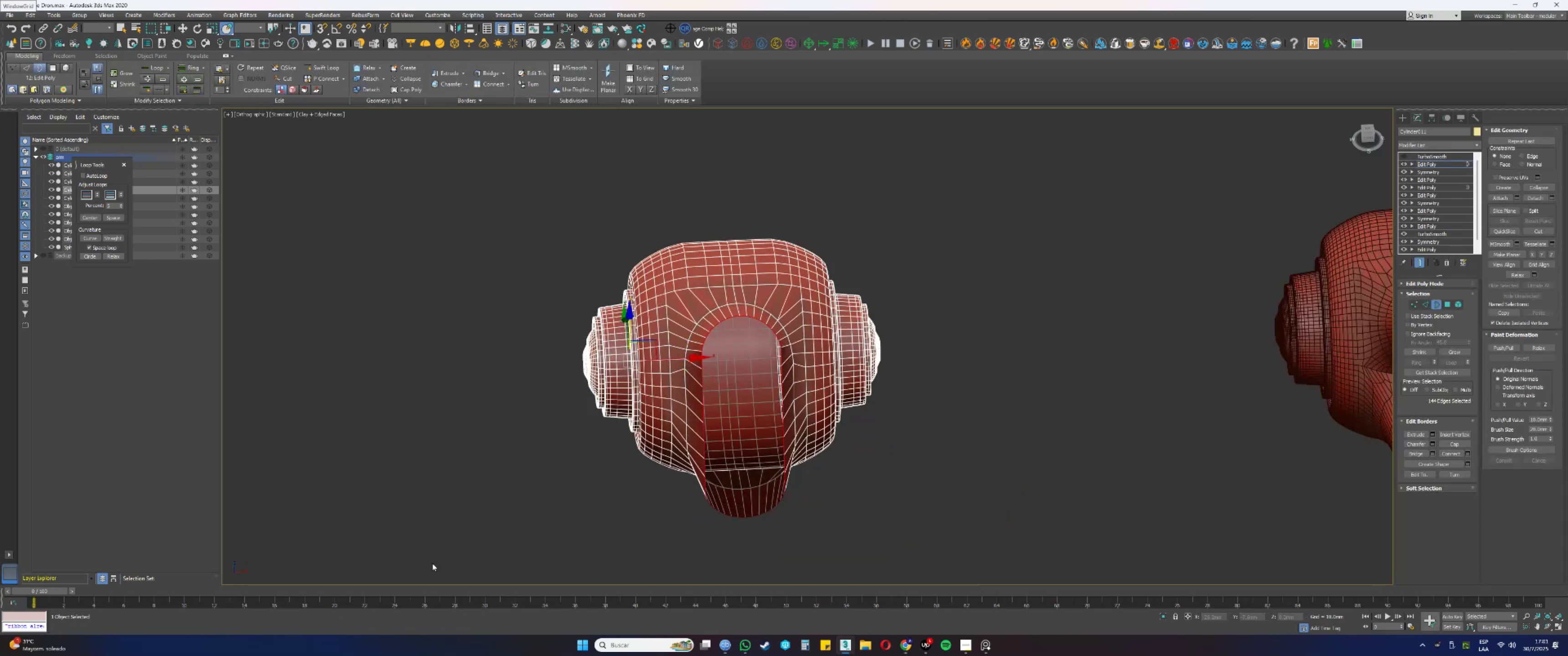 
hold_key(key=AltLeft, duration=0.53)
 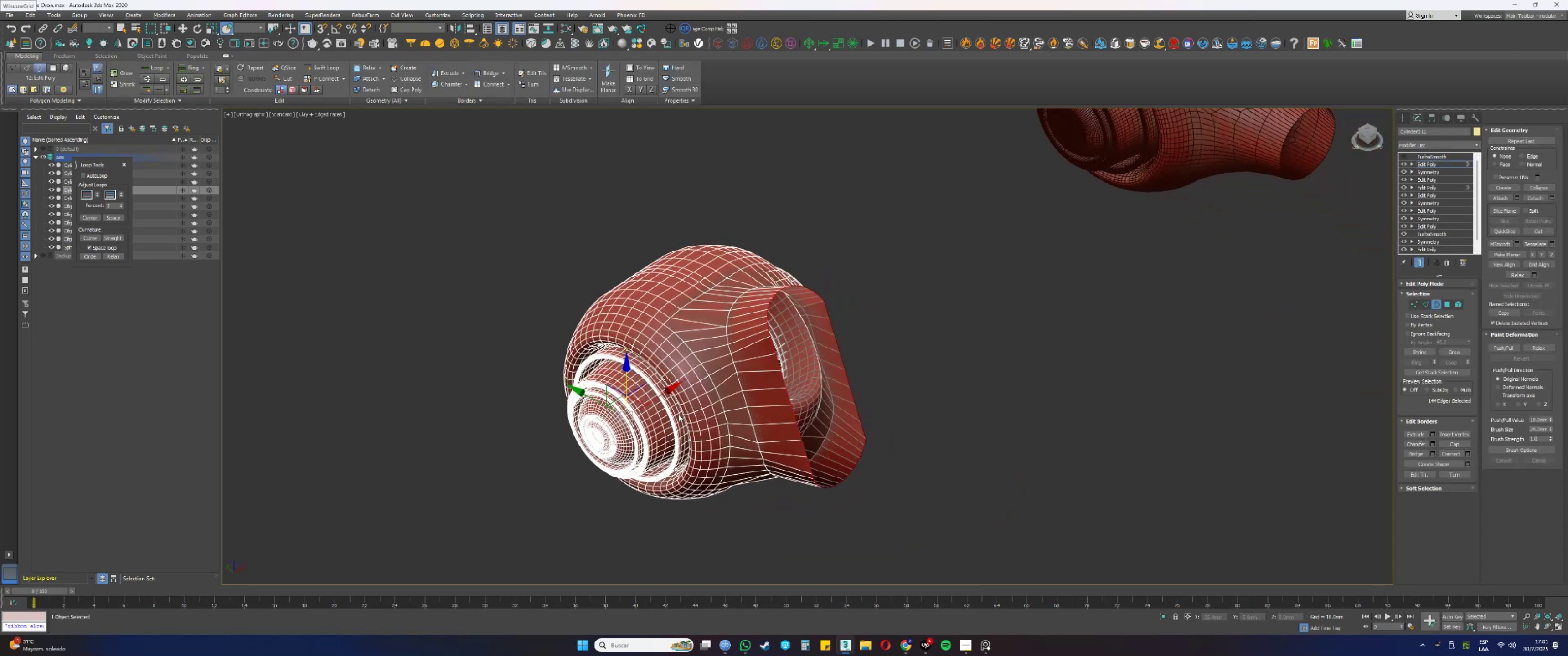 
key(F3)
 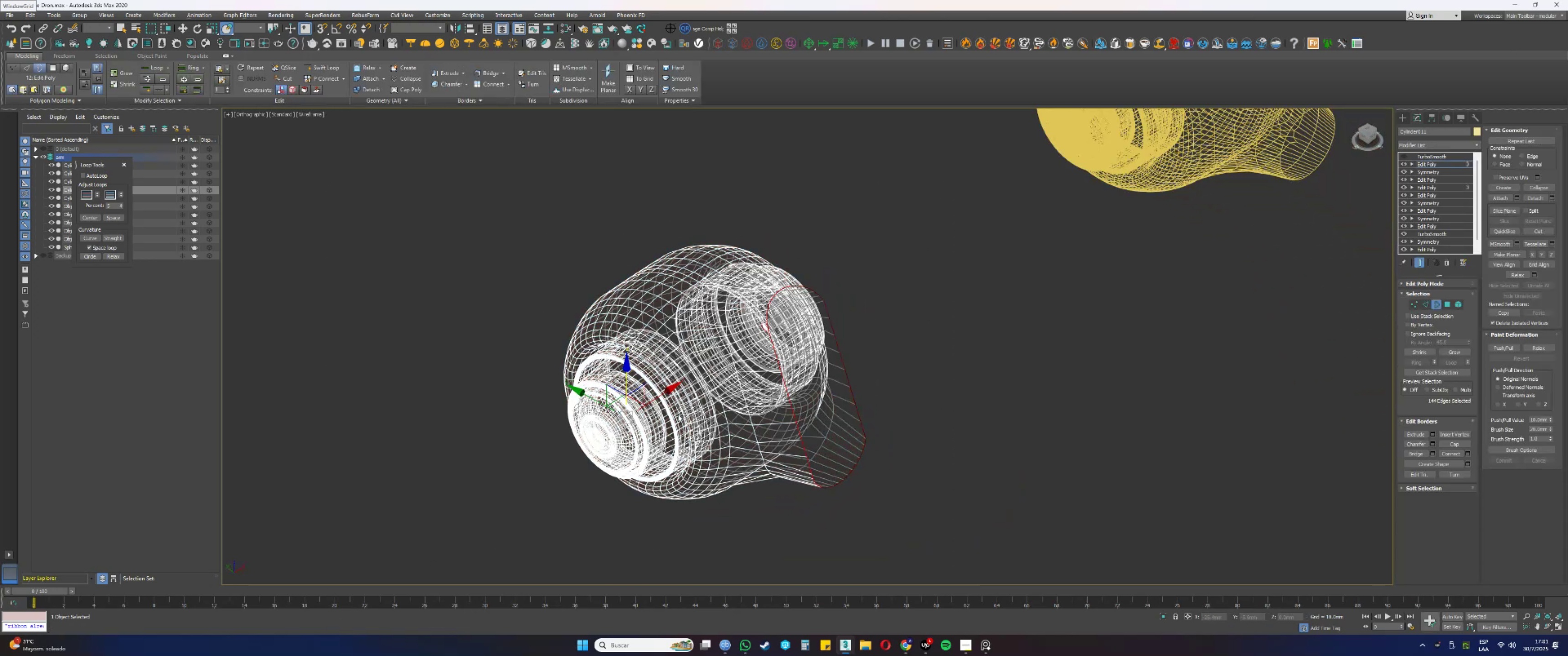 
hold_key(key=AltLeft, duration=0.9)
left_click_drag(start_coordinate=[860, 461], to_coordinate=[839, 430])
 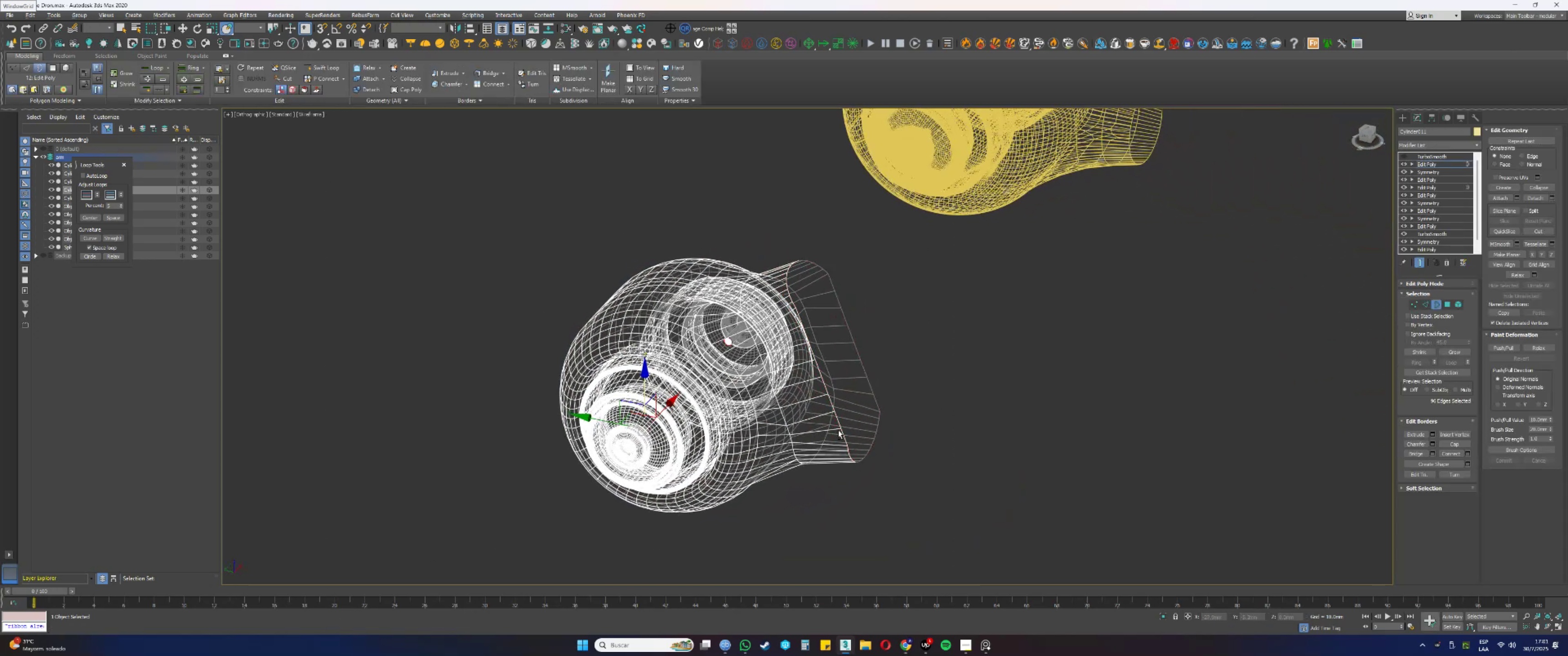 
hold_key(key=AltLeft, duration=0.56)
 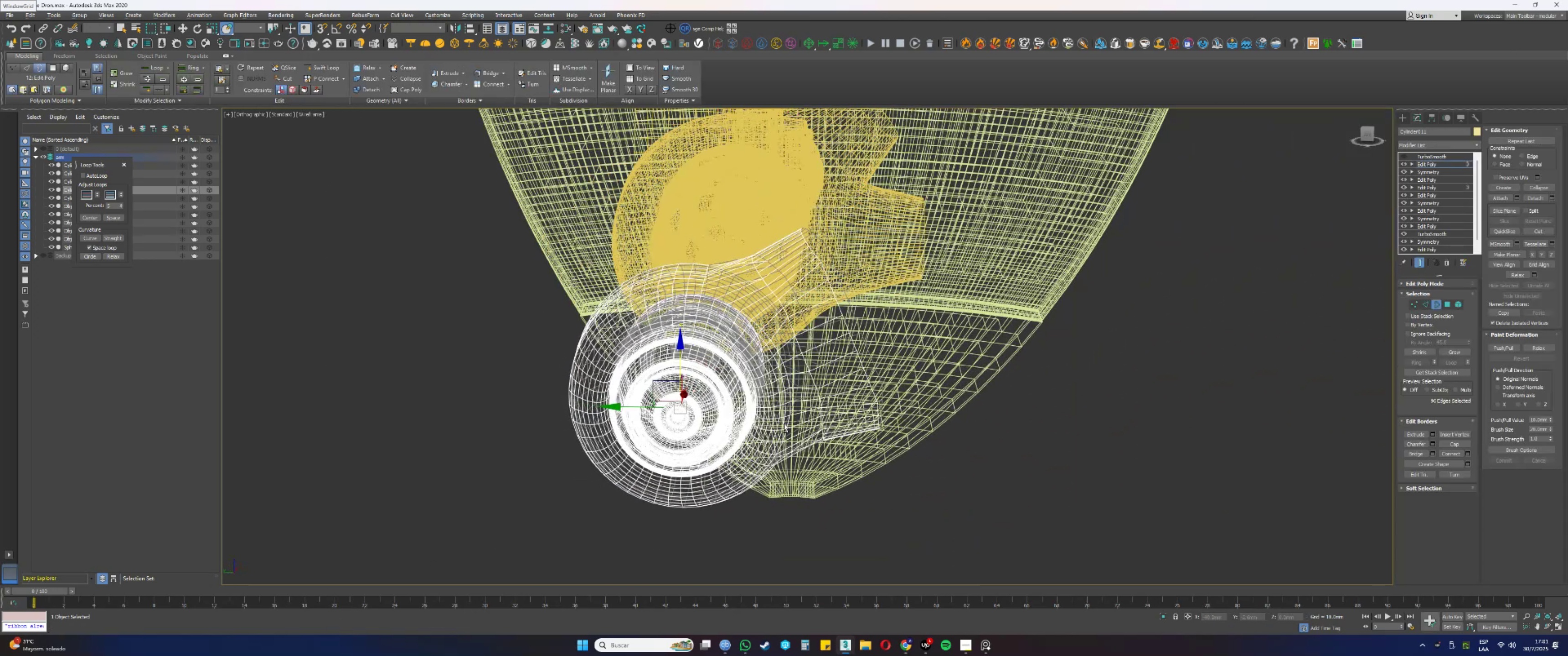 
key(Z)
 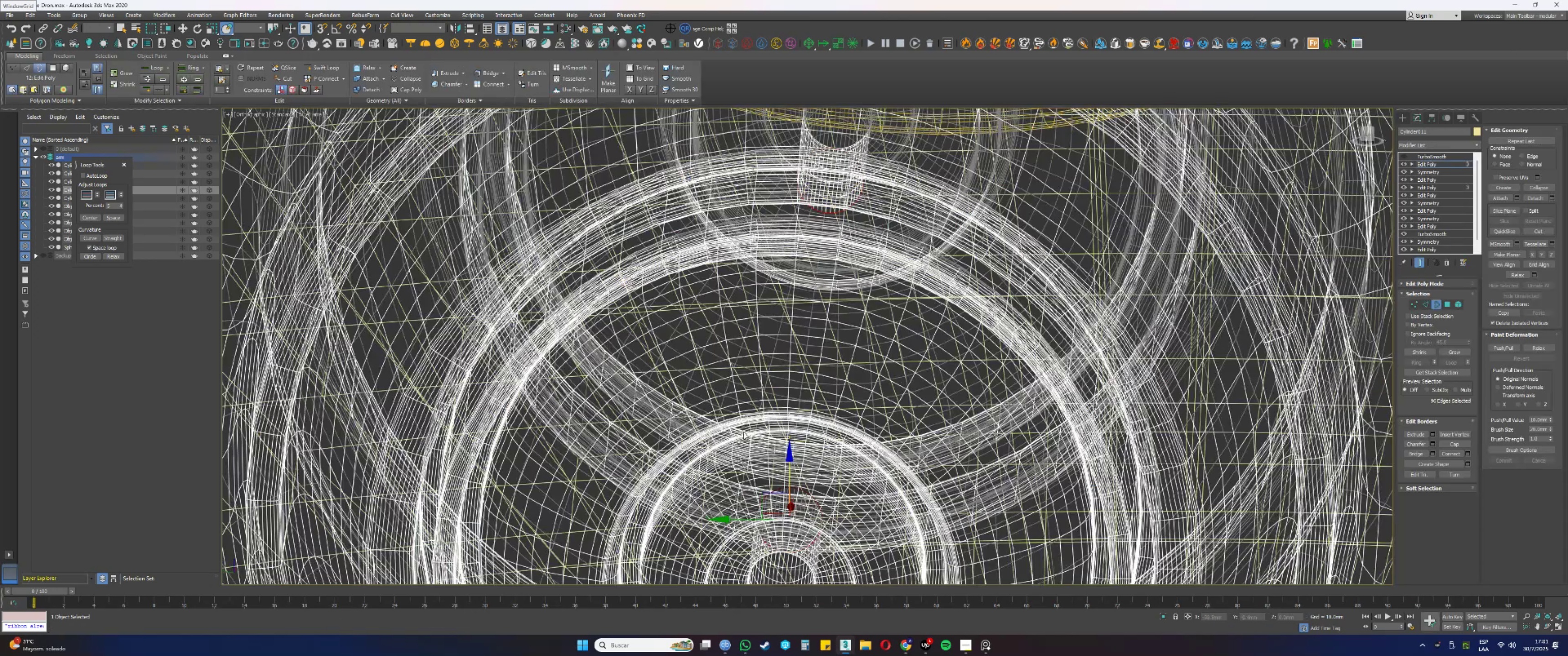 
hold_key(key=AltLeft, duration=1.08)
 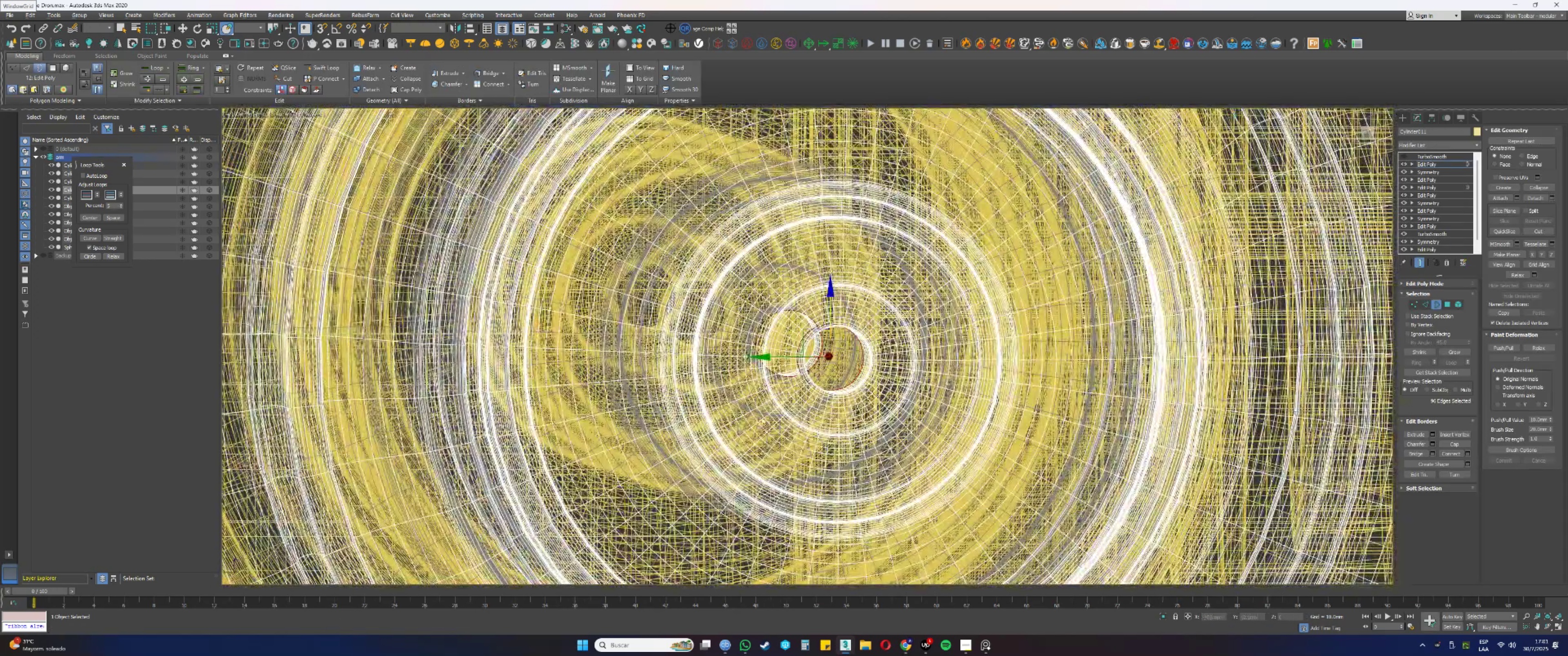 
hold_key(key=AltLeft, duration=0.51)
 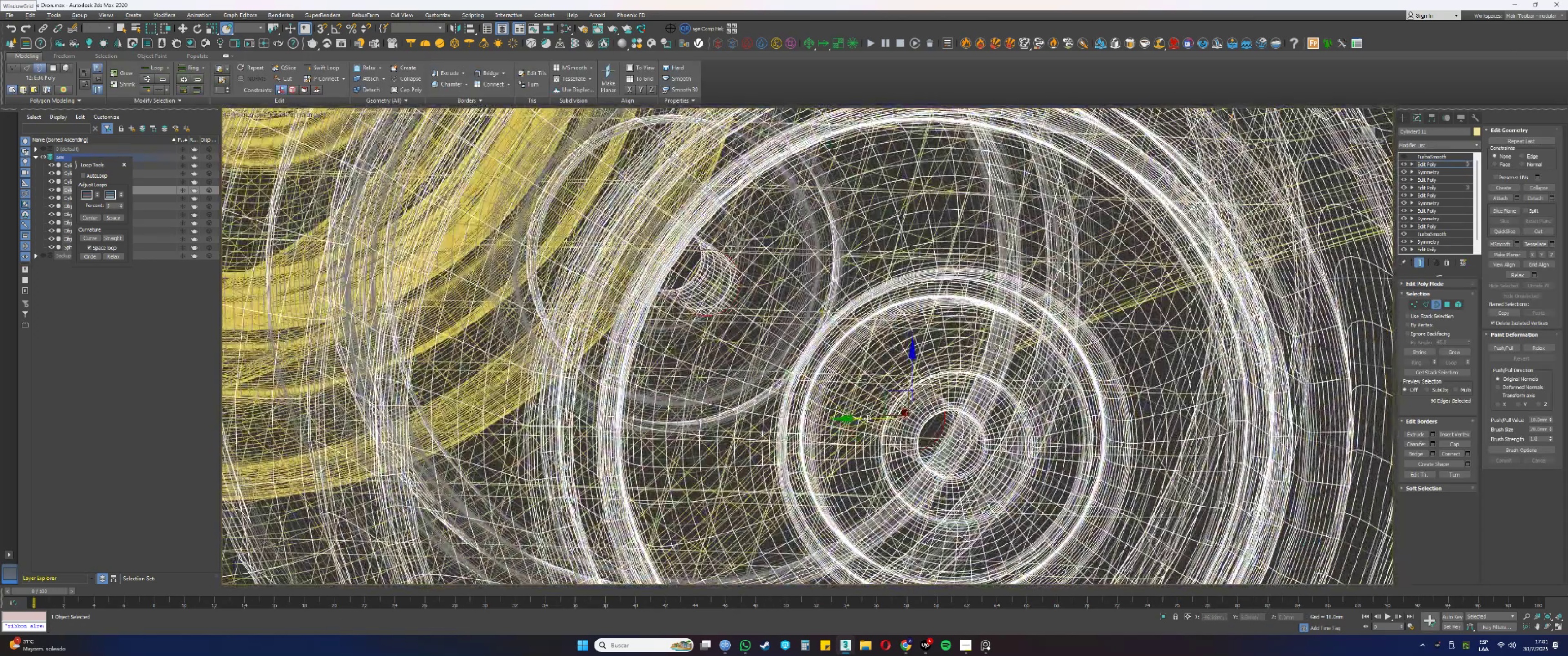 
key(F3)
 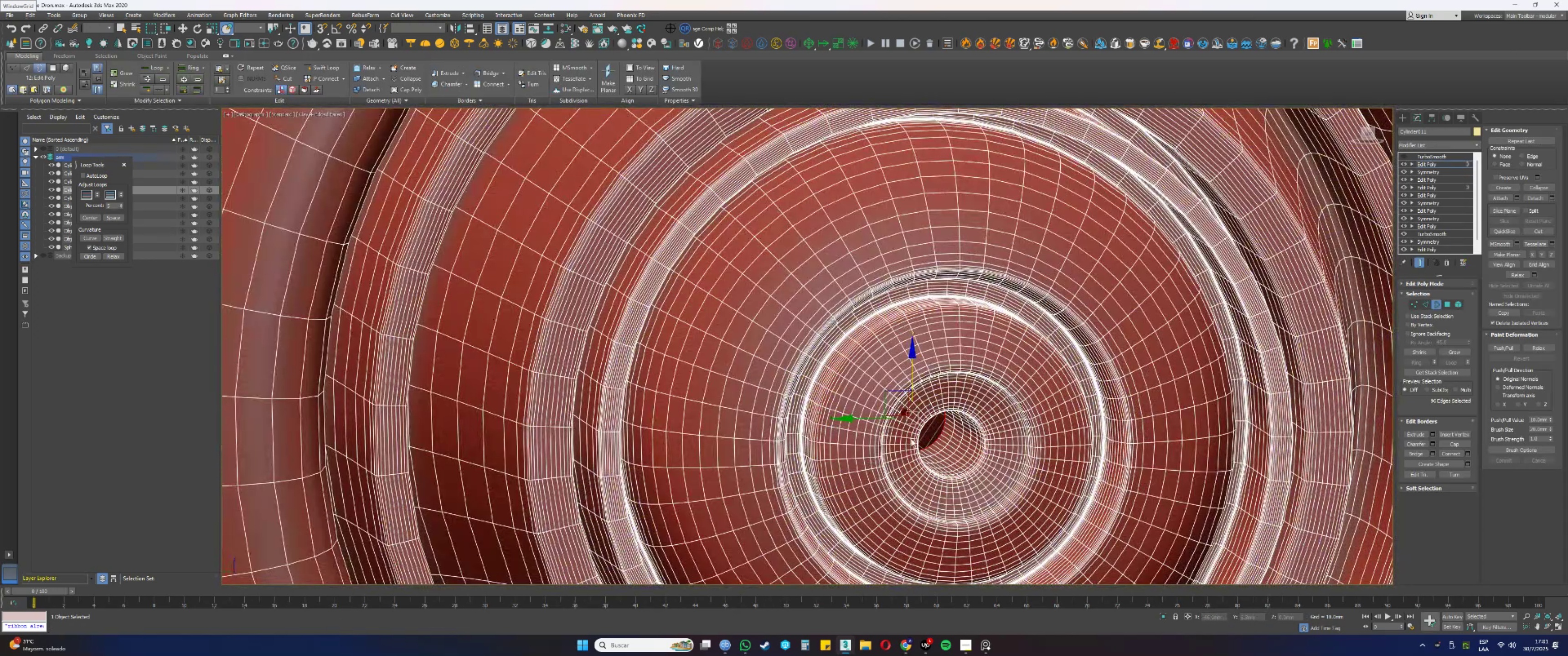 
scroll: coordinate [912, 437], scroll_direction: down, amount: 4.0
 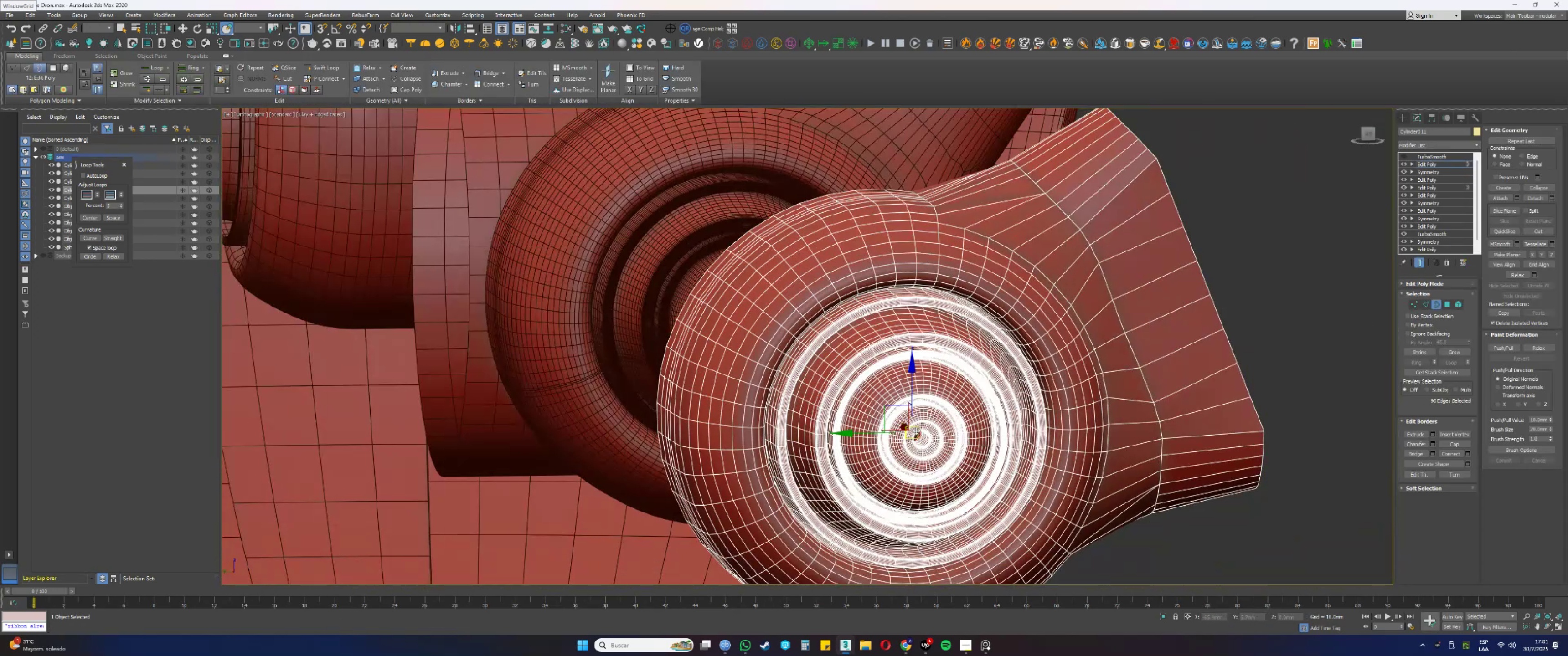 
hold_key(key=AltLeft, duration=1.41)
 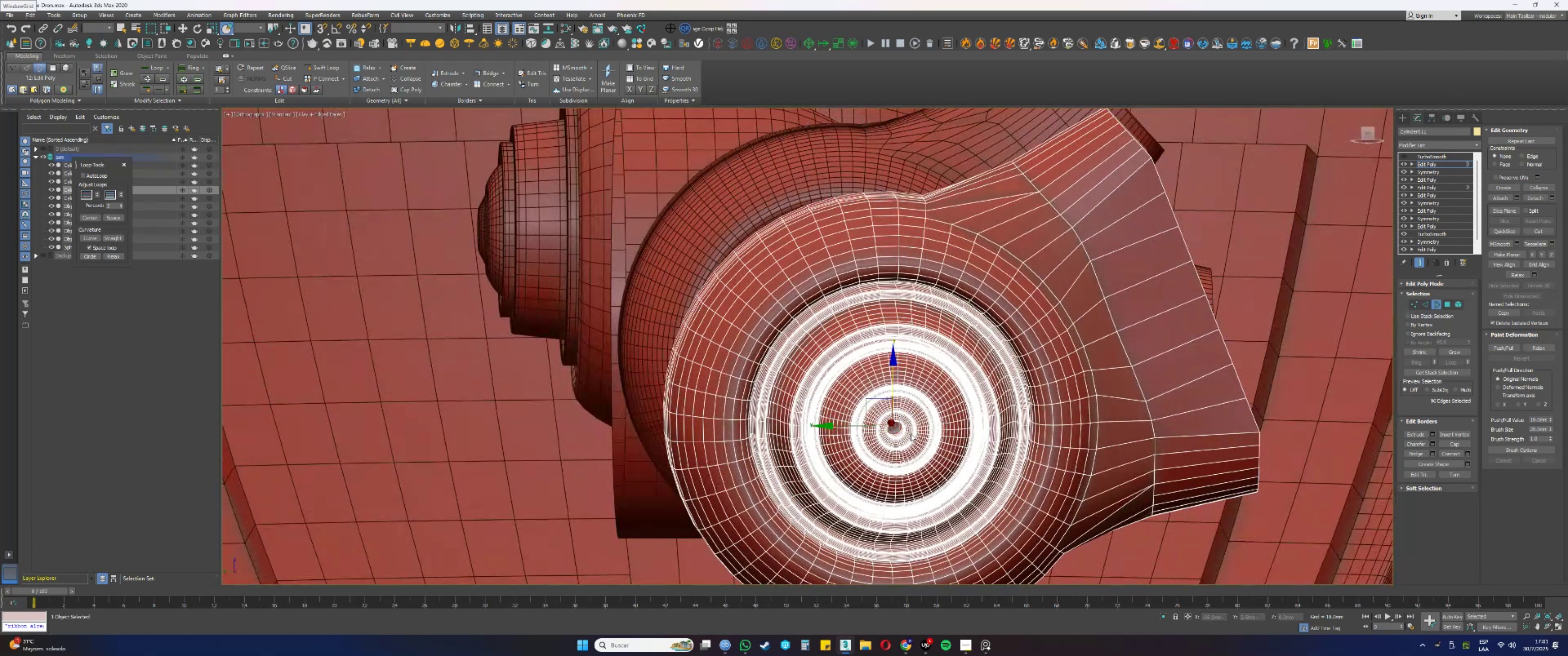 
scroll: coordinate [885, 429], scroll_direction: up, amount: 8.0
 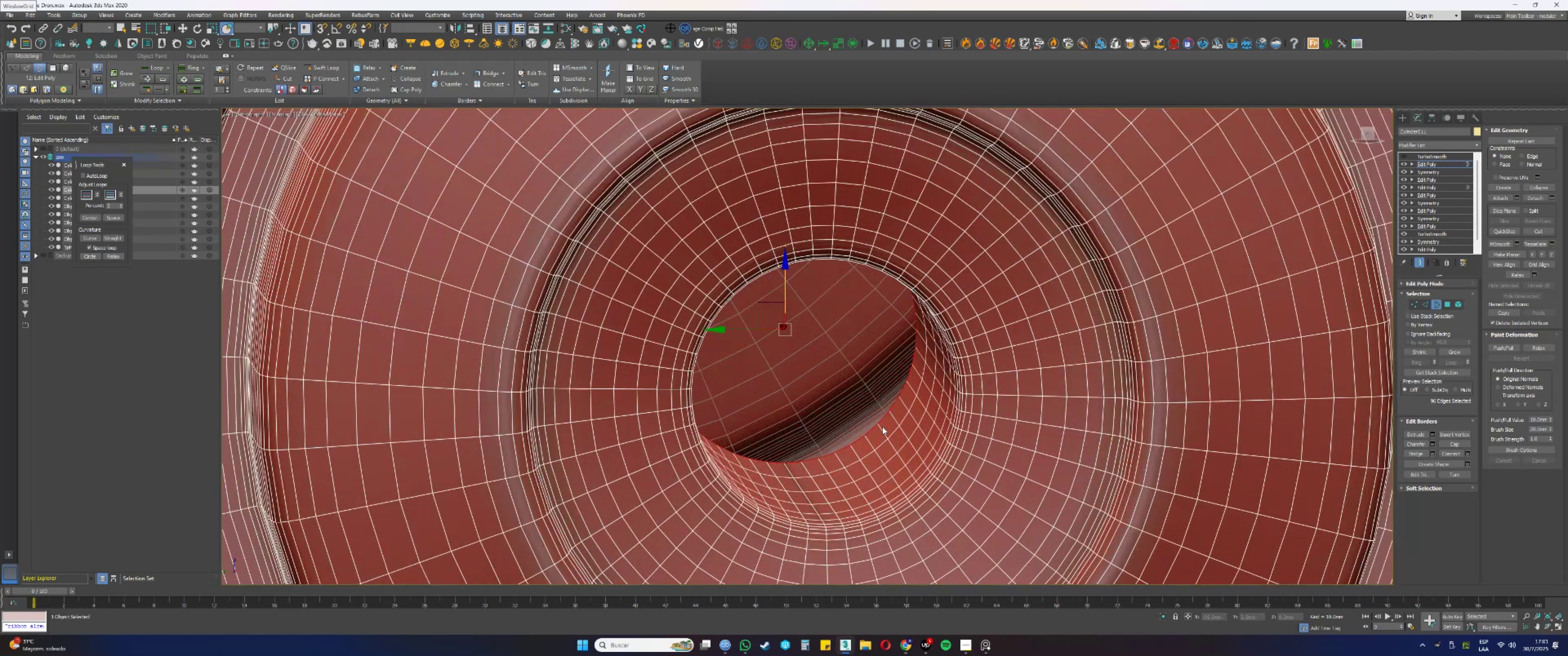 
hold_key(key=AltLeft, duration=0.6)
 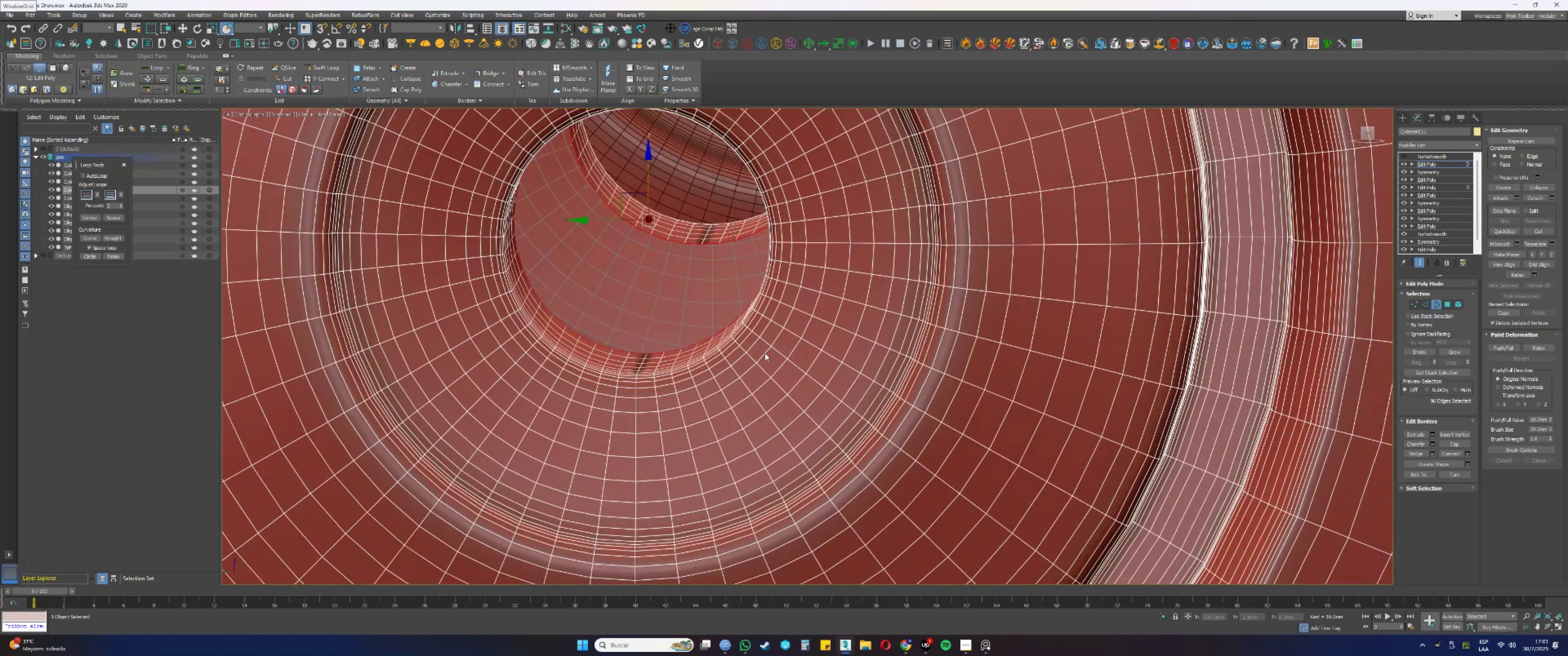 
key(Alt+AltLeft)
 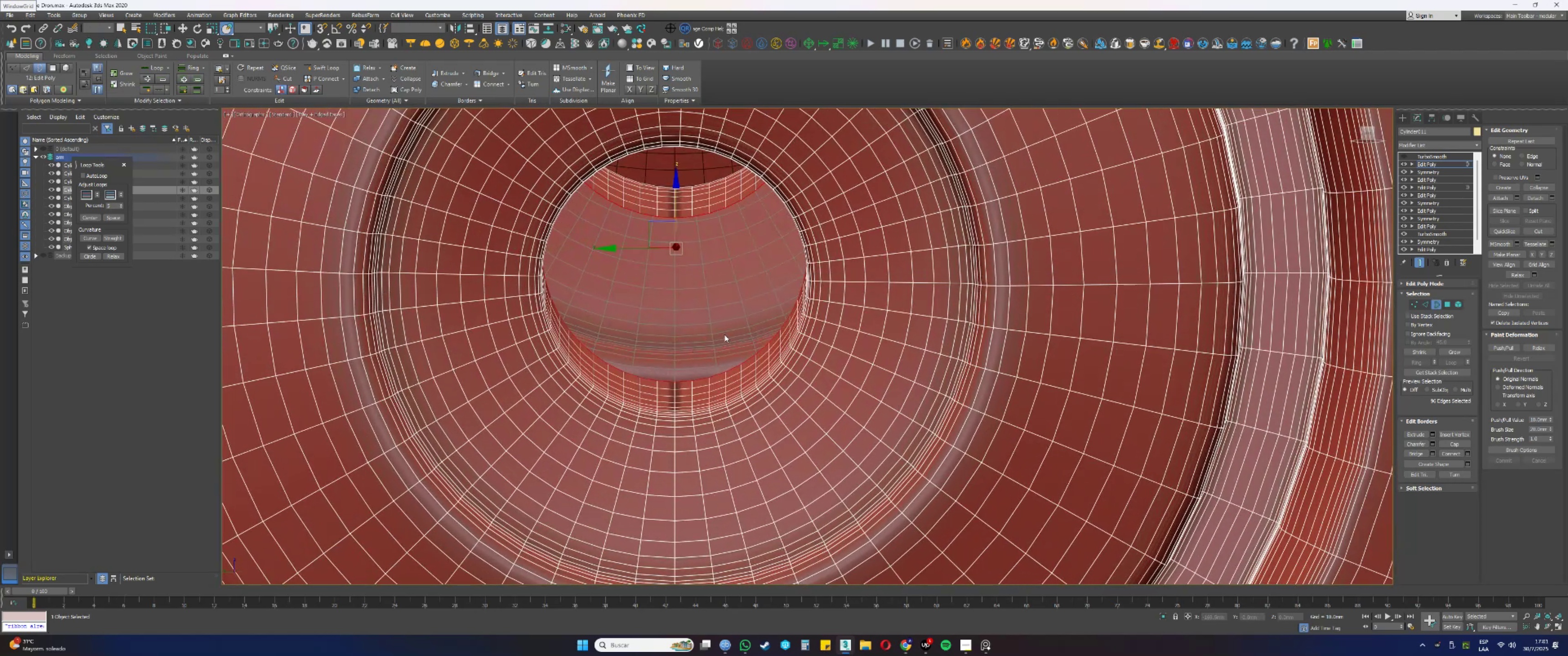 
key(2)
 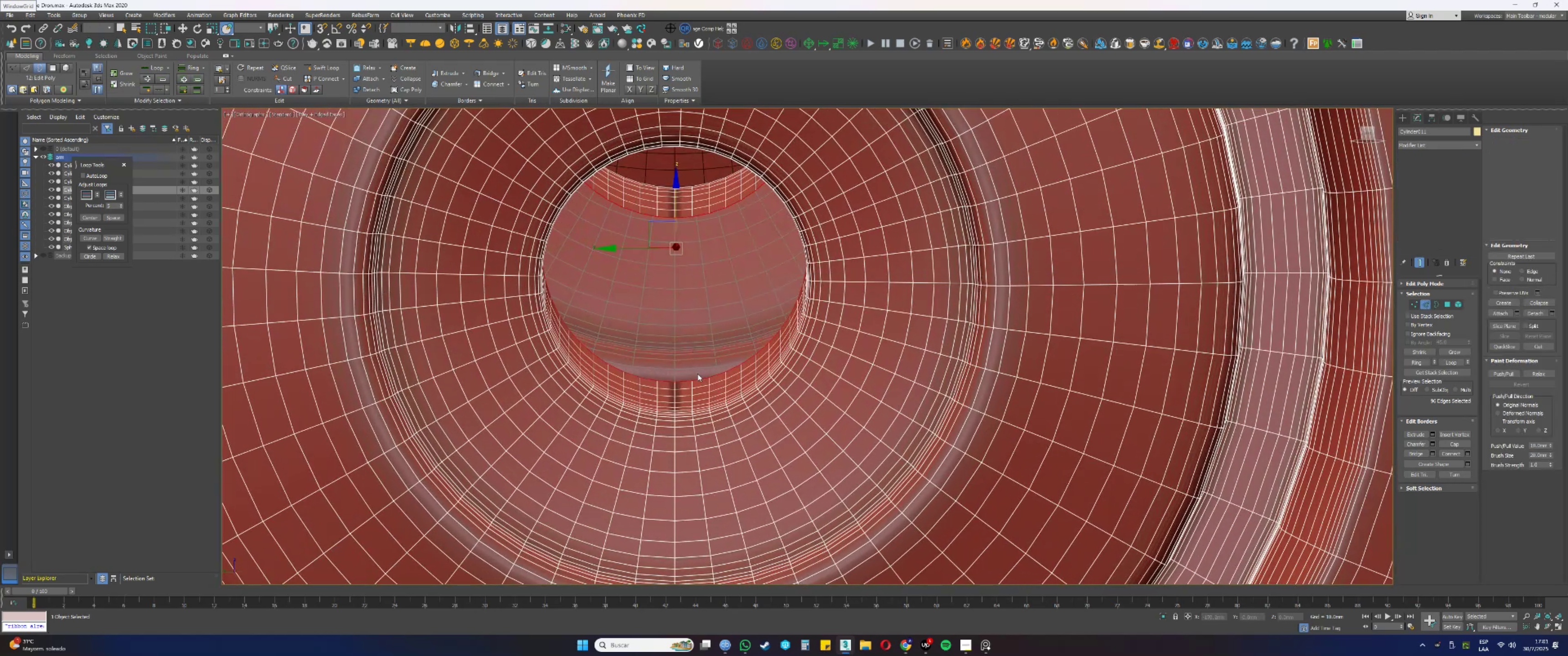 
hold_key(key=AltLeft, duration=1.43)
left_click([685, 380])
 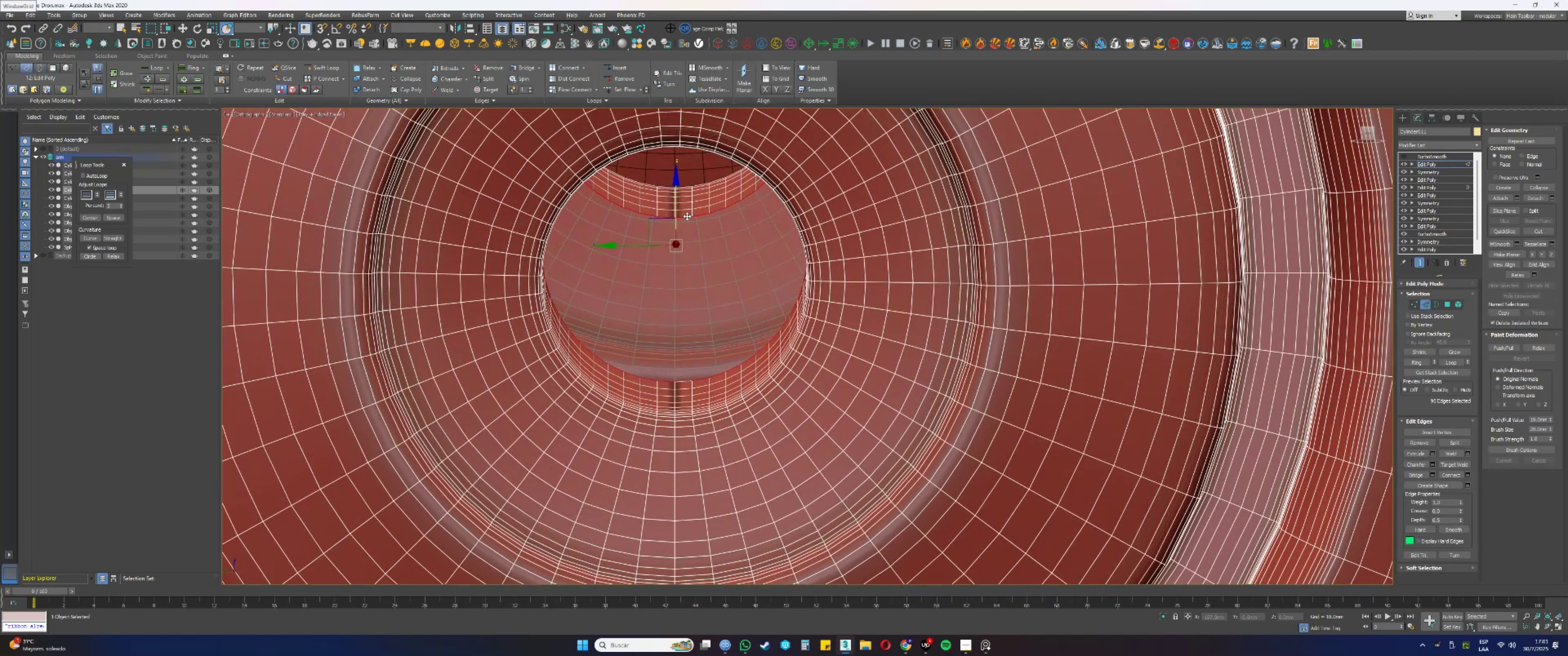 
left_click([686, 217])
 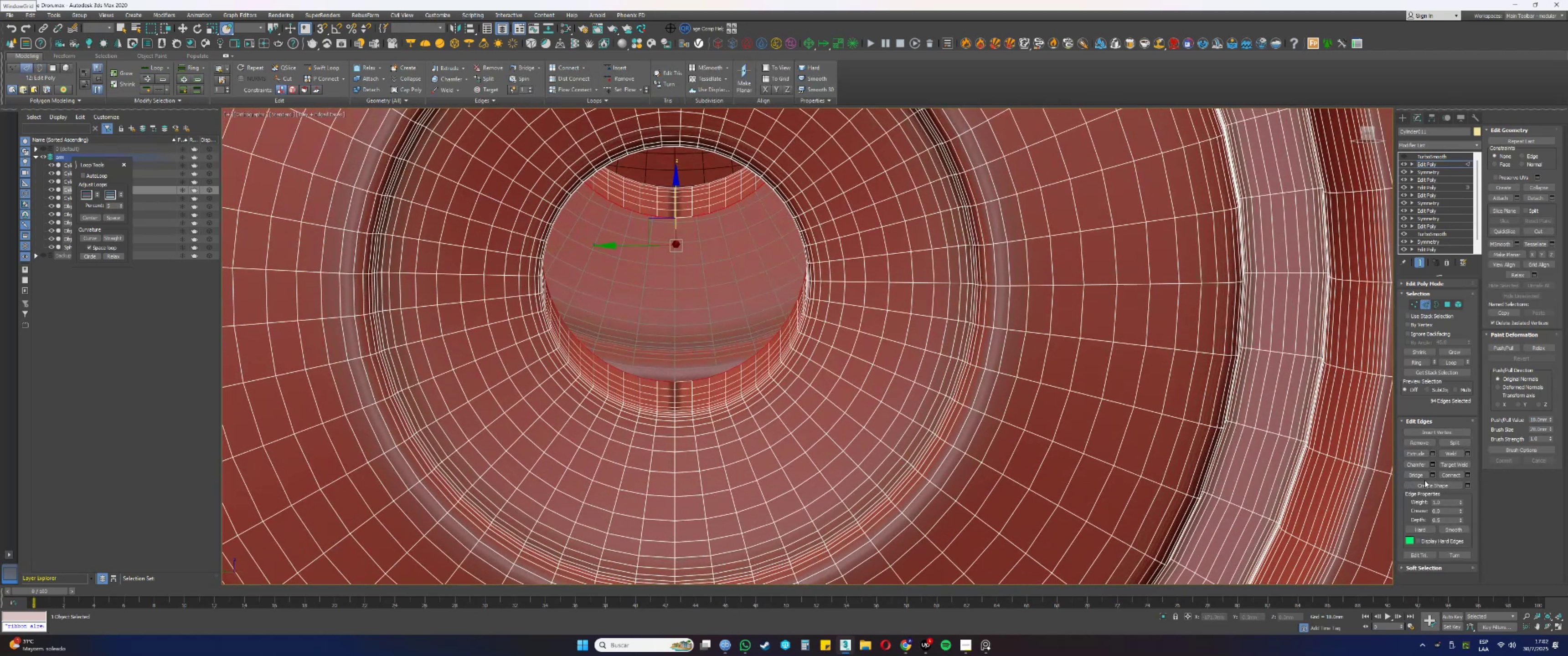 
left_click([1415, 476])
 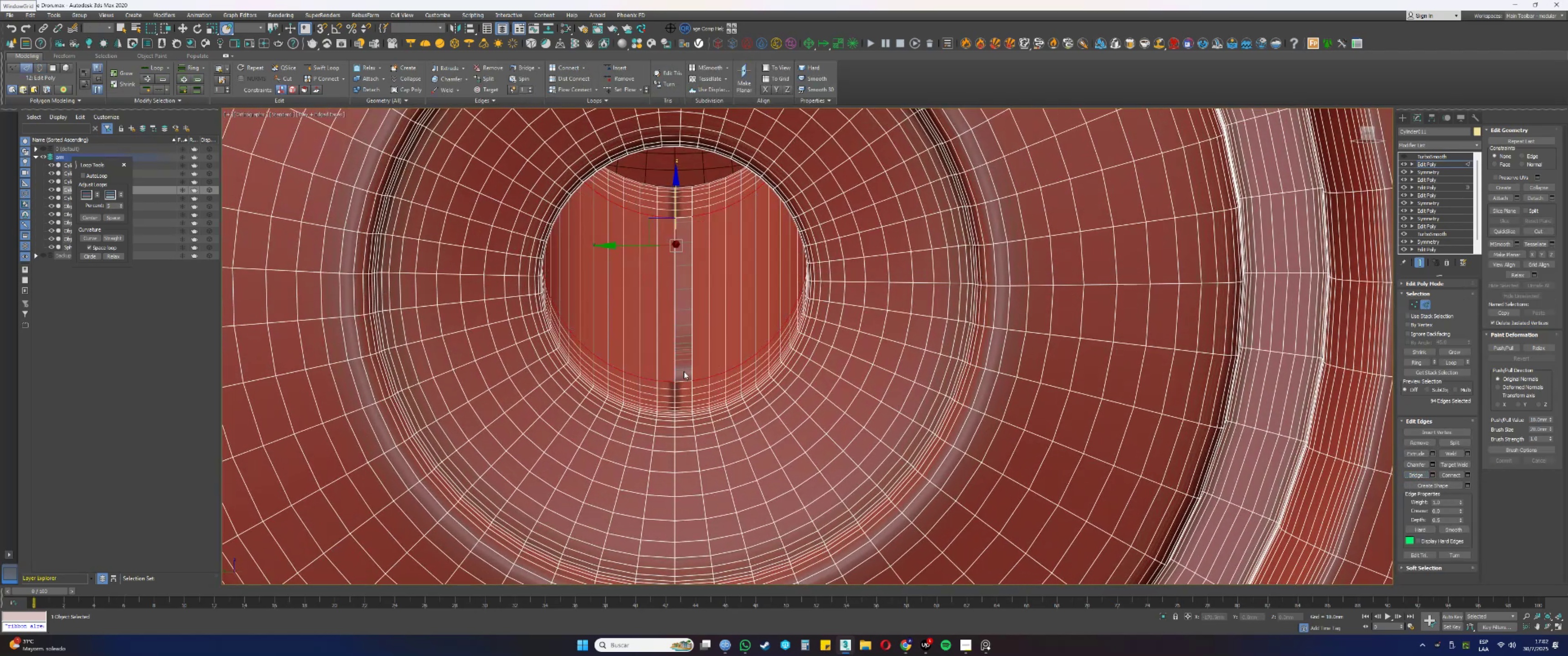 
key(3)
 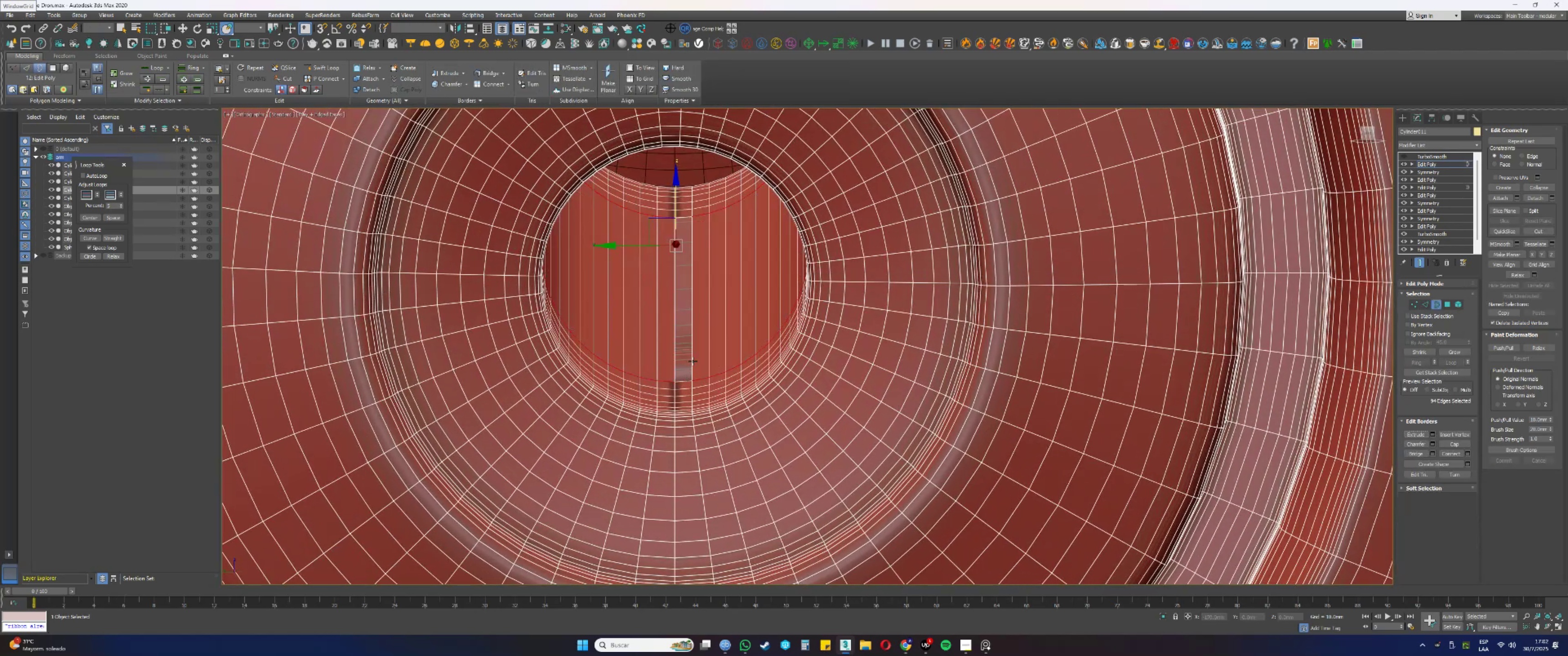 
left_click([693, 362])
 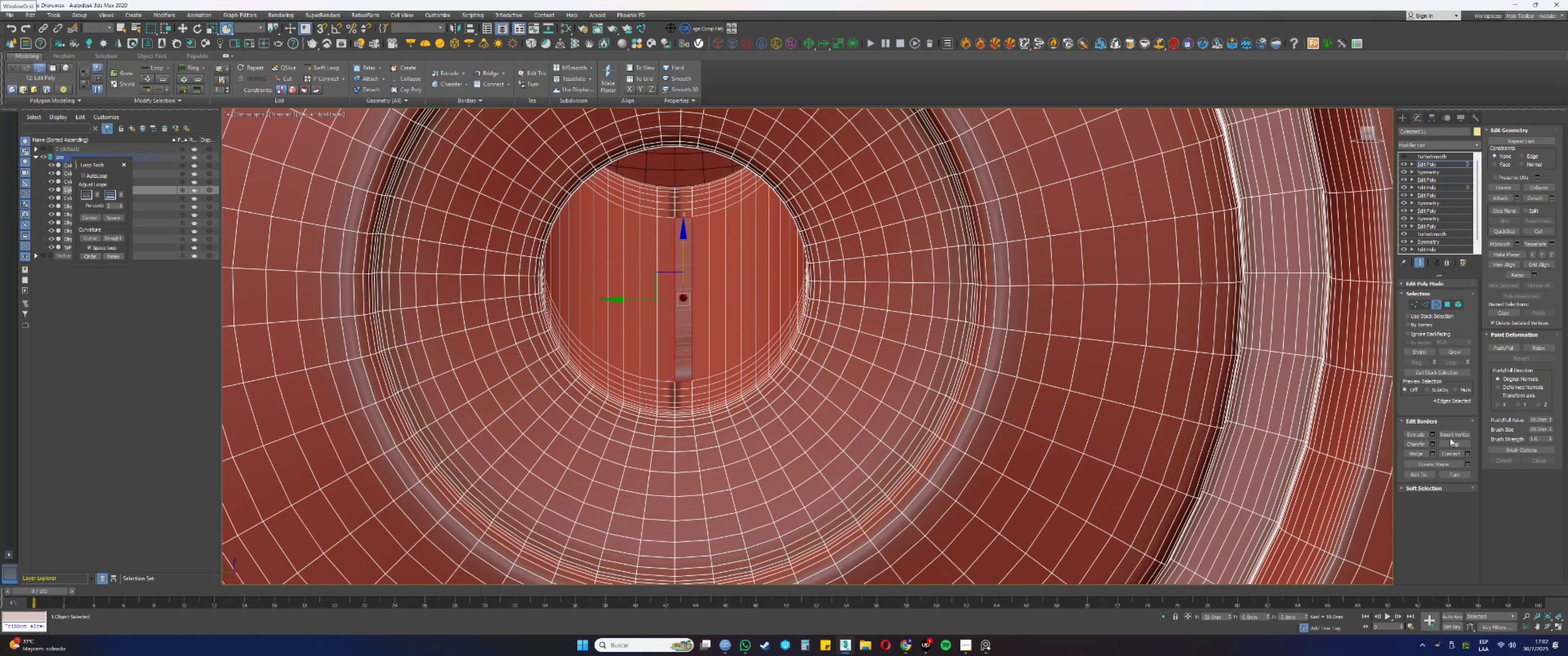 
left_click([1453, 444])
 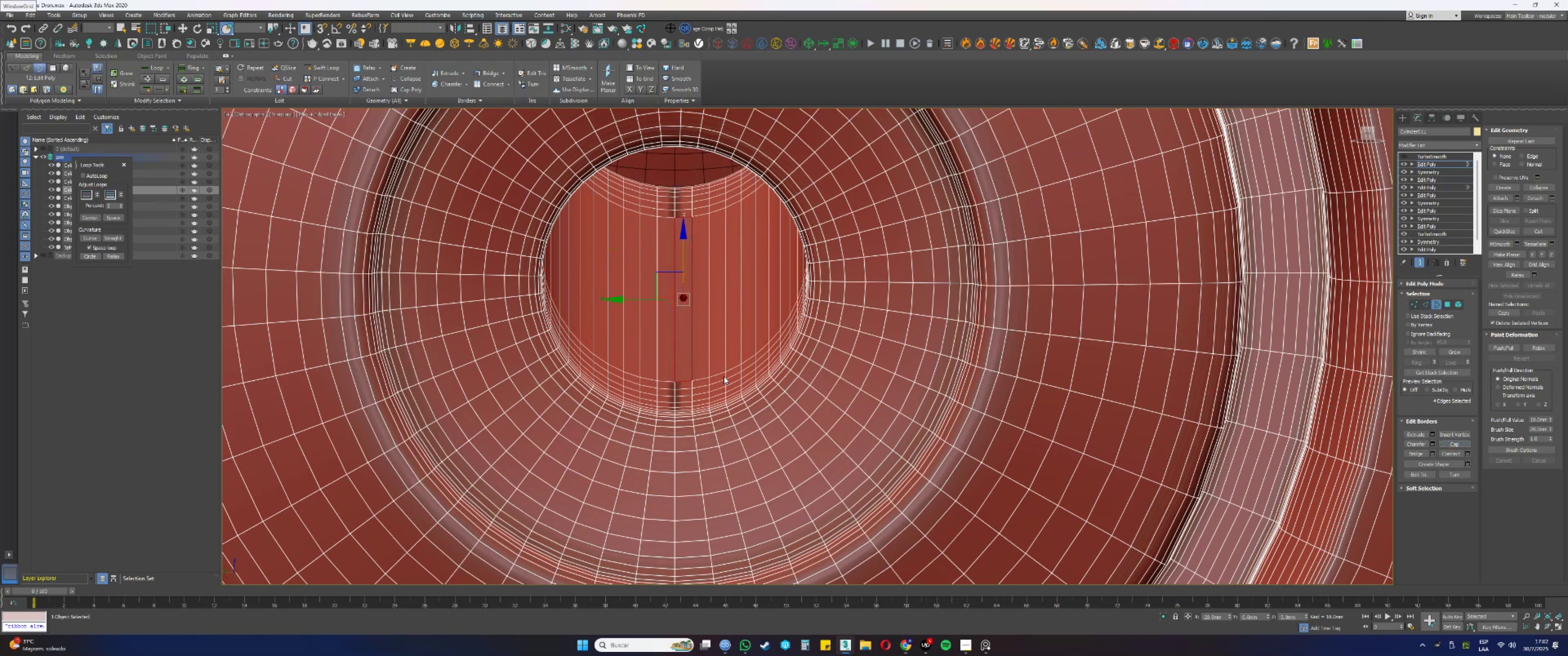 
scroll: coordinate [727, 376], scroll_direction: down, amount: 10.0
 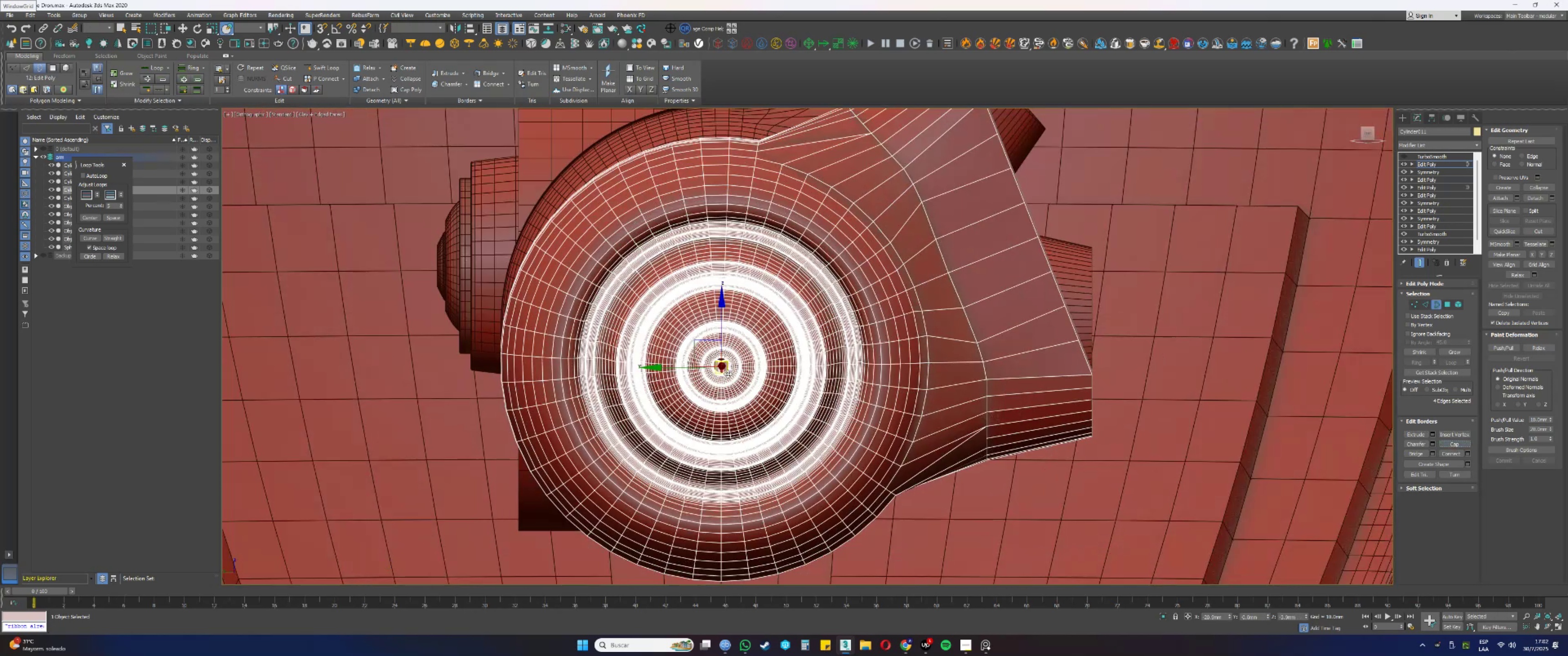 
key(F3)
 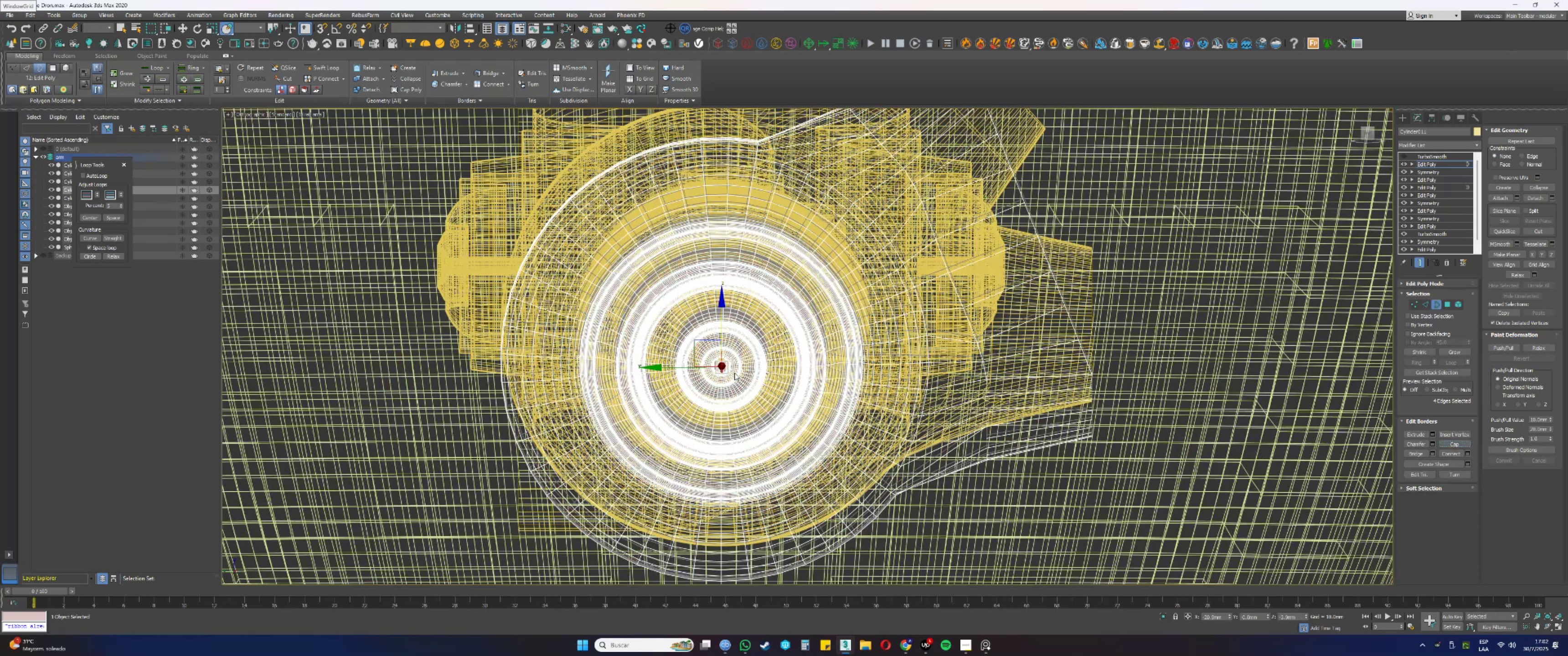 
key(3)
 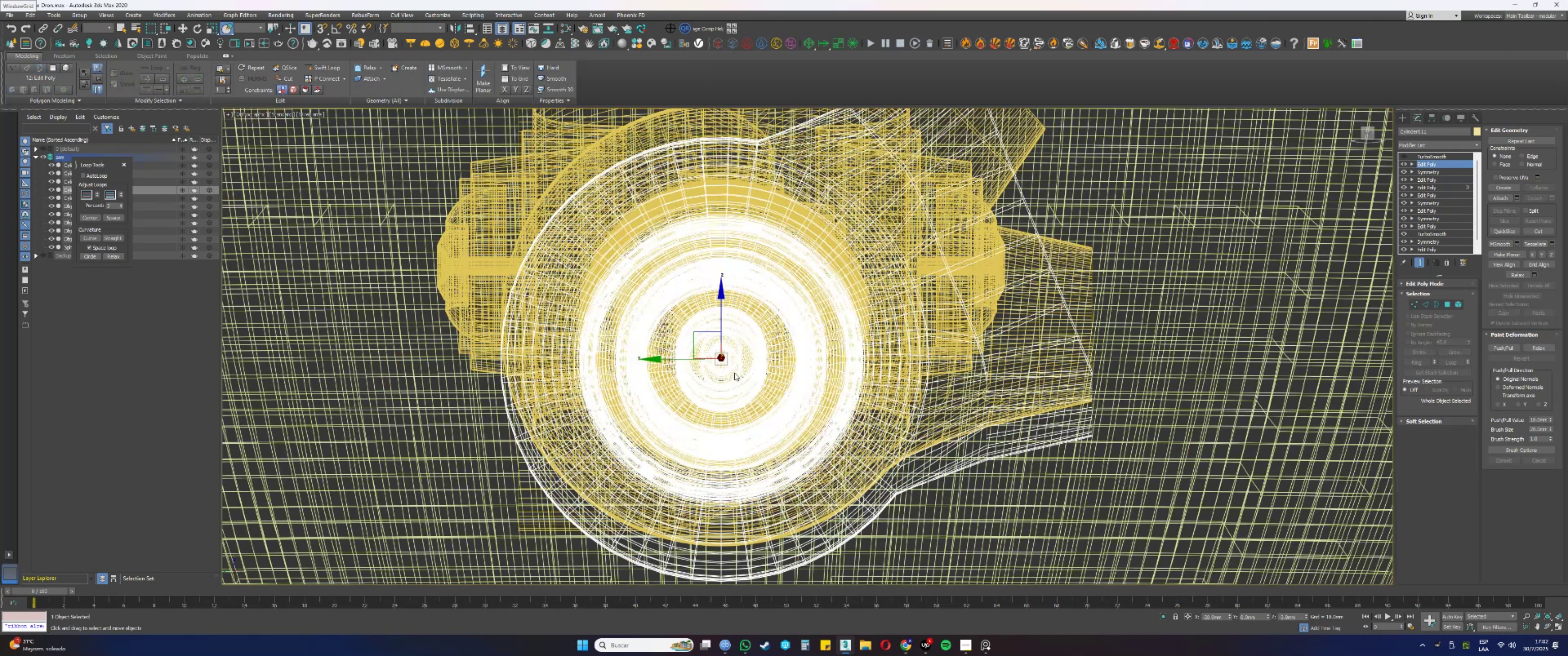 
key(F3)
 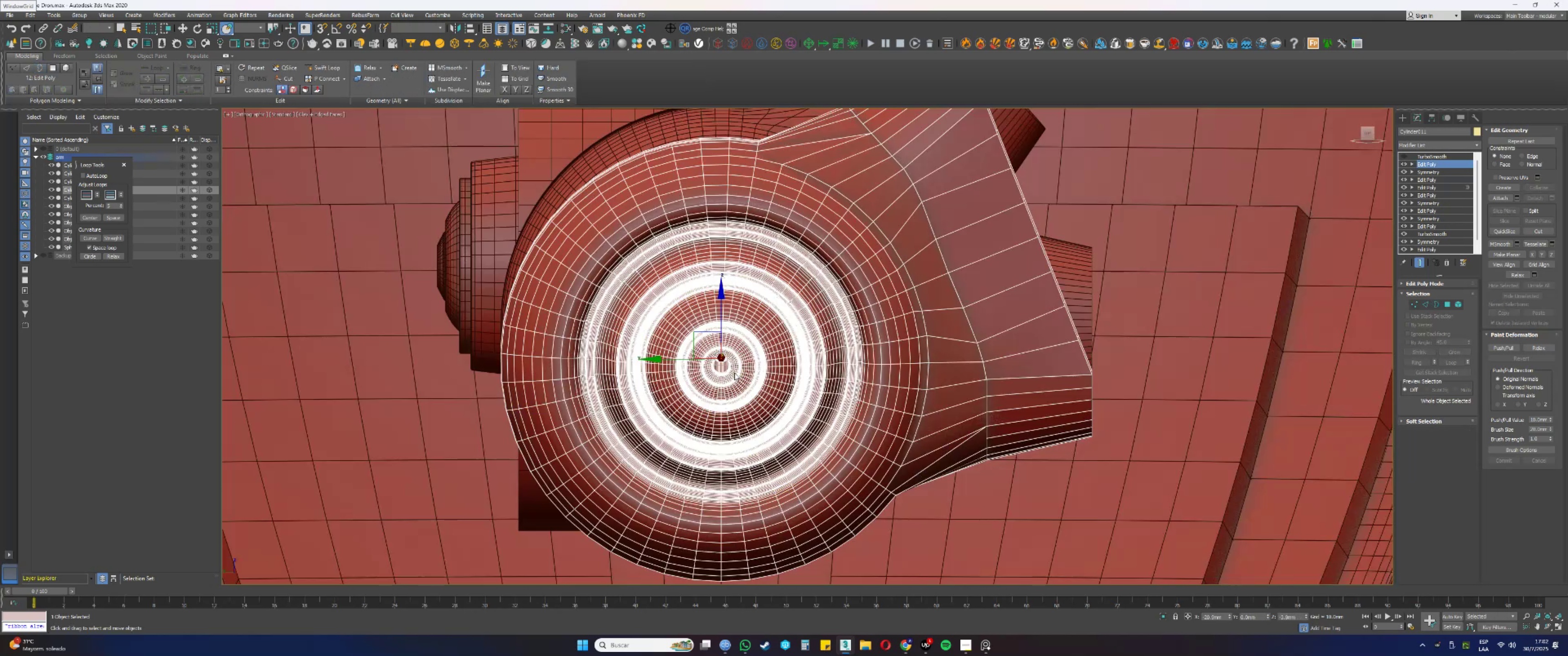 
key(F3)
 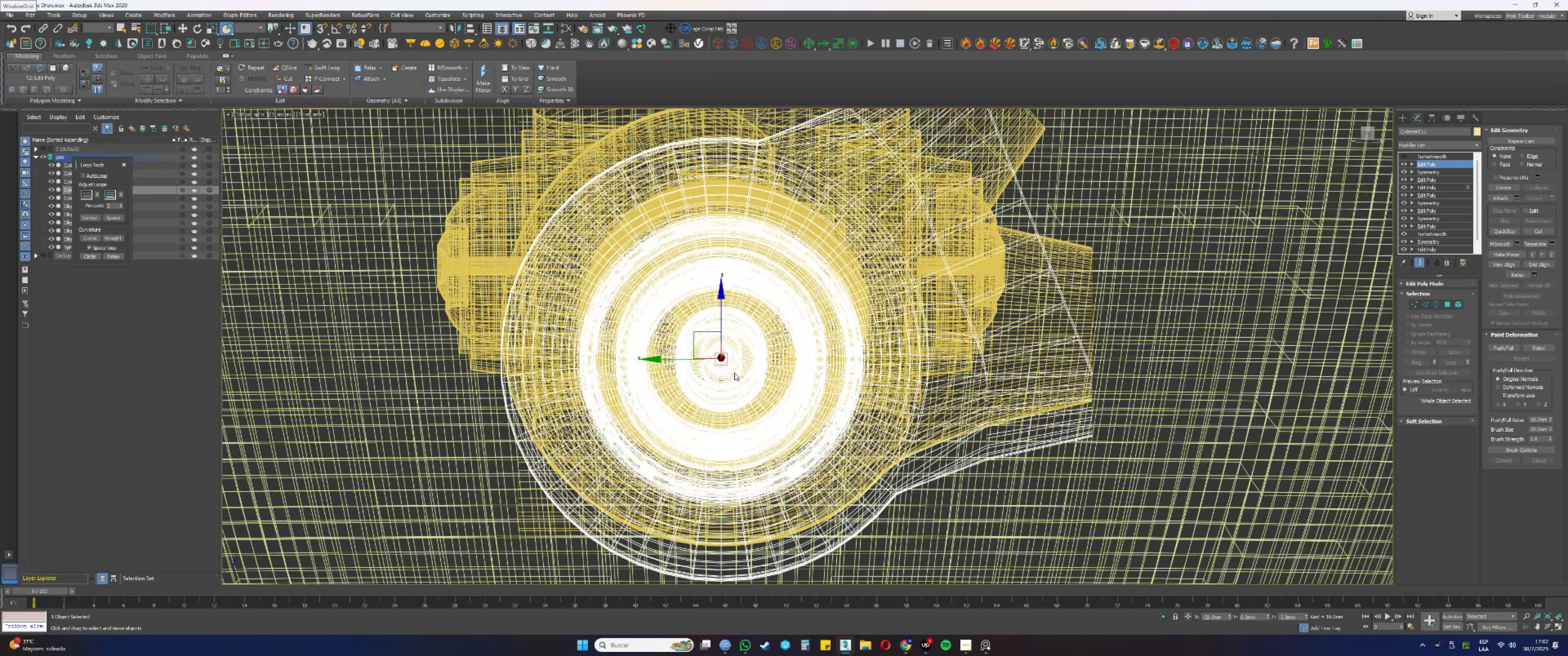 
key(F4)
 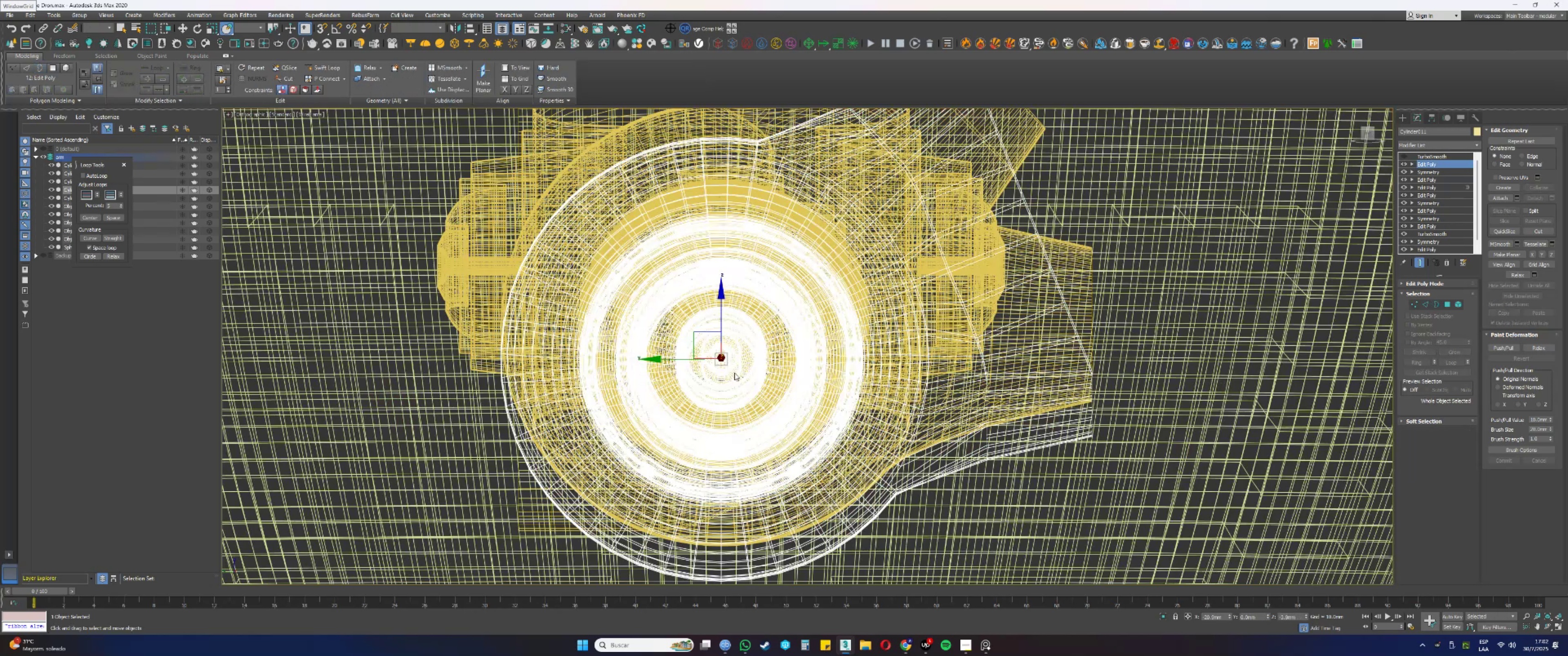 
scroll: coordinate [734, 373], scroll_direction: down, amount: 1.0
 